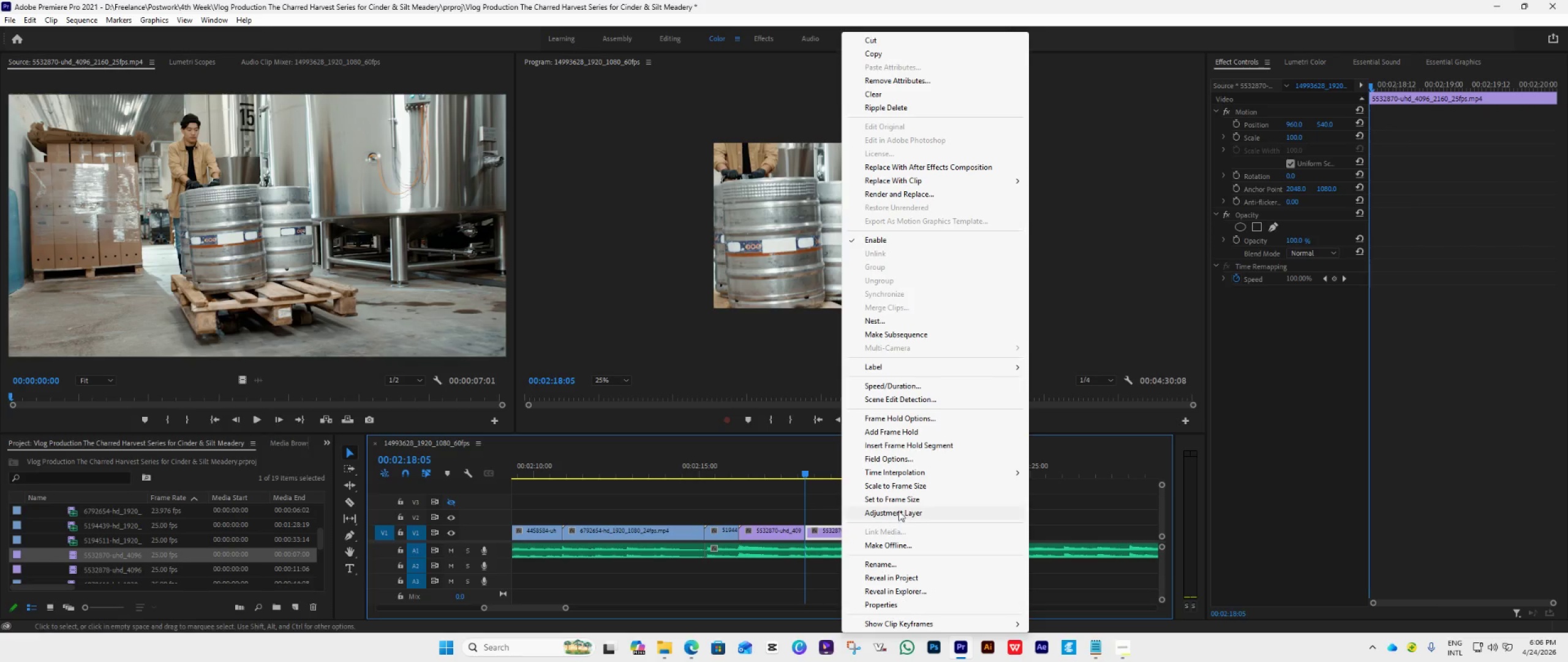 
left_click([906, 497])
 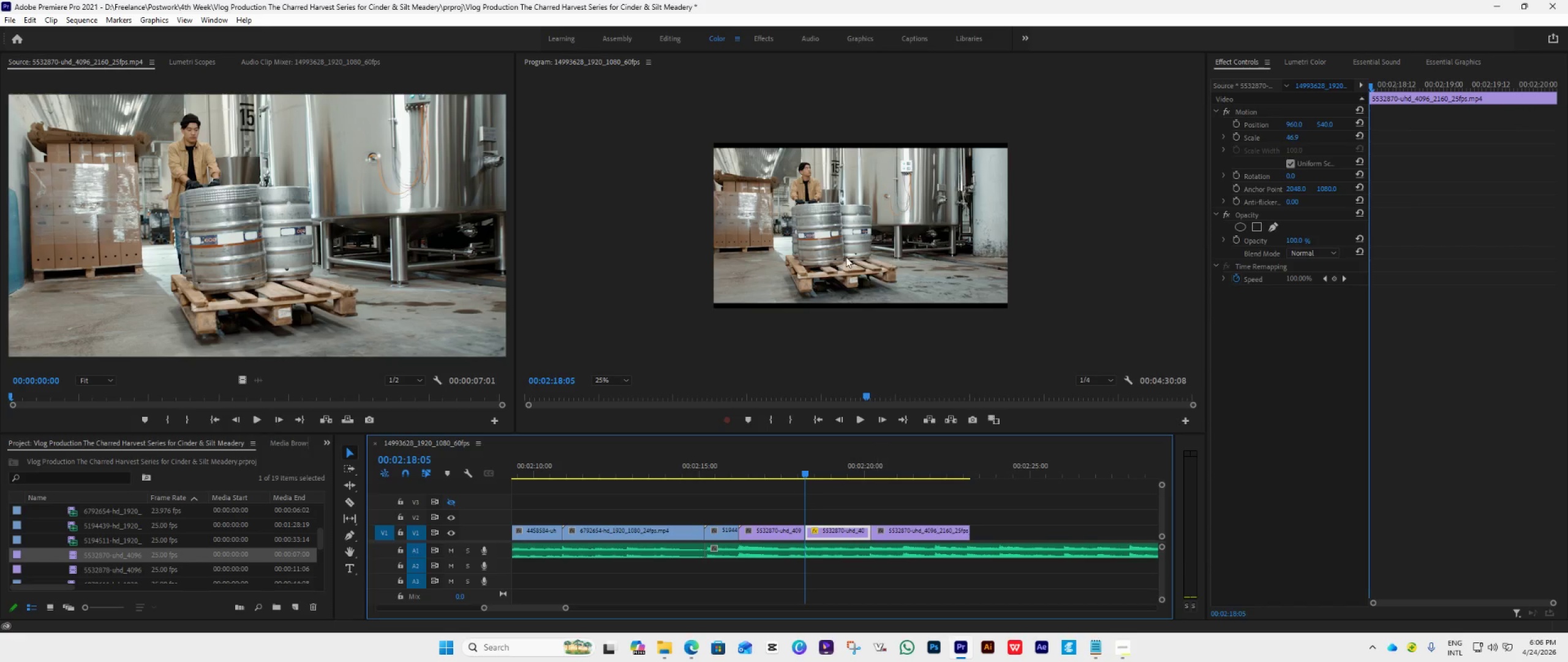 
double_click([846, 257])
 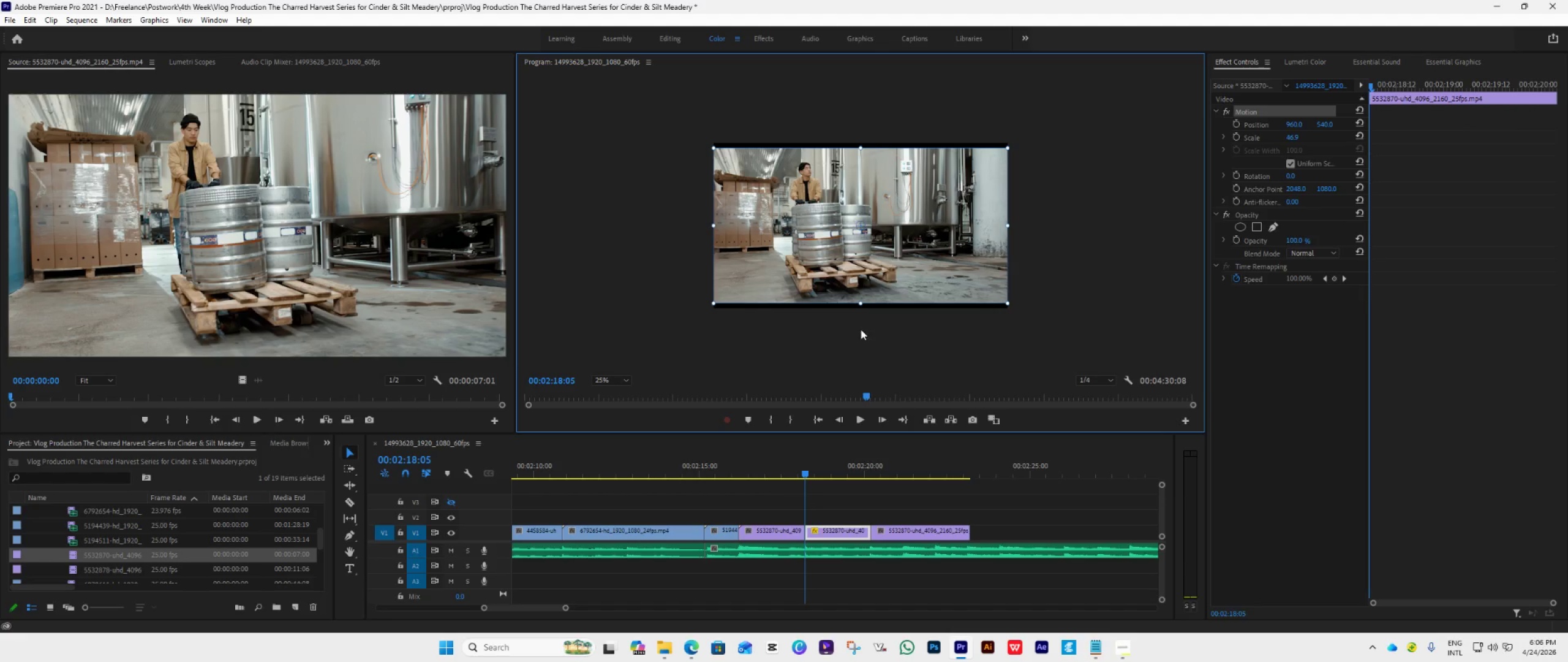 
wait(7.69)
 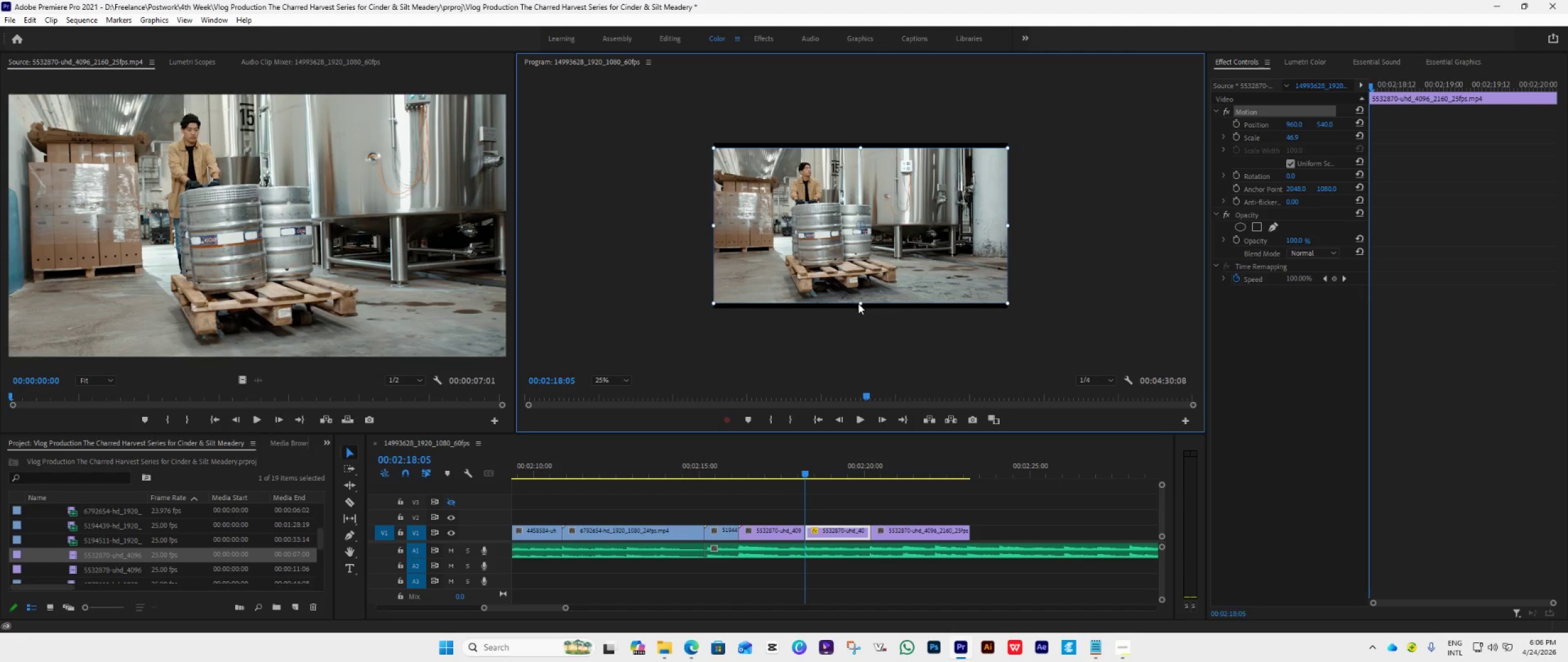 
left_click_drag(start_coordinate=[860, 302], to_coordinate=[861, 311])
 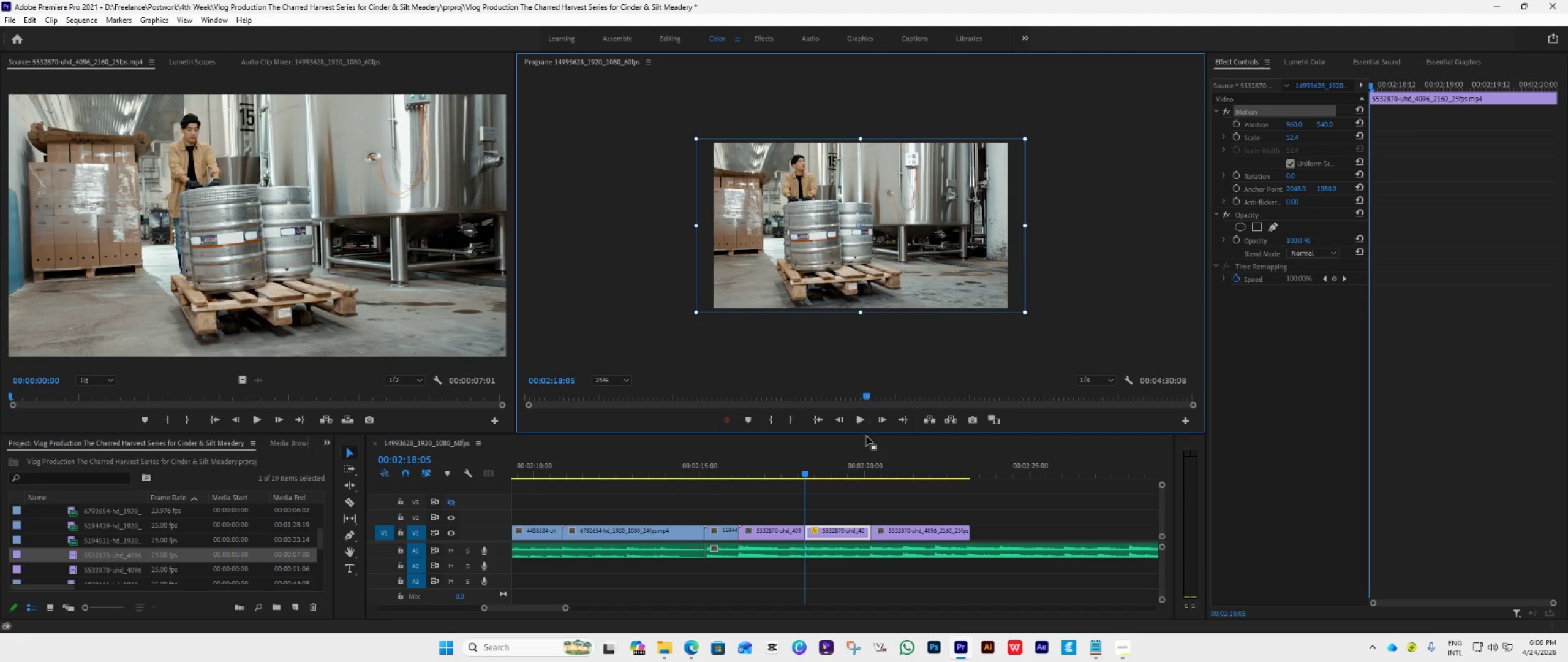 
key(Space)
 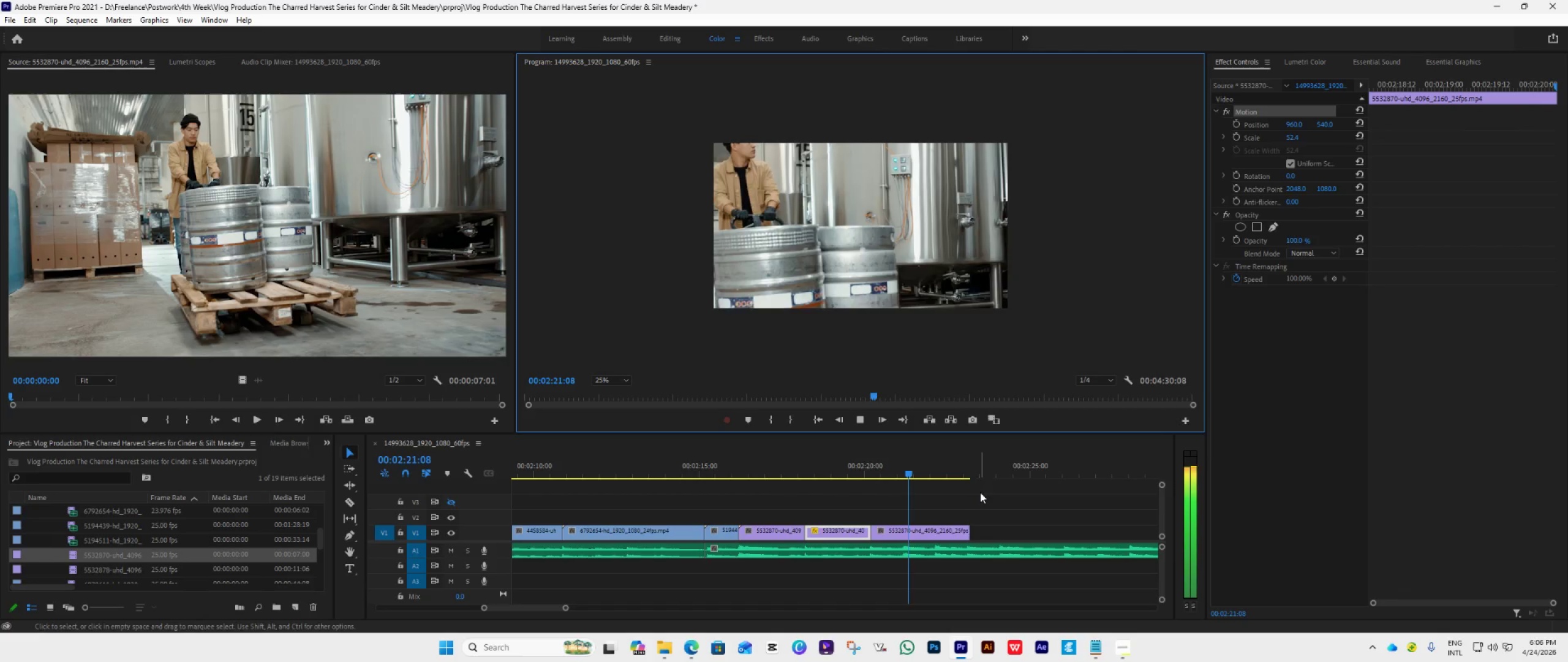 
key(Space)
 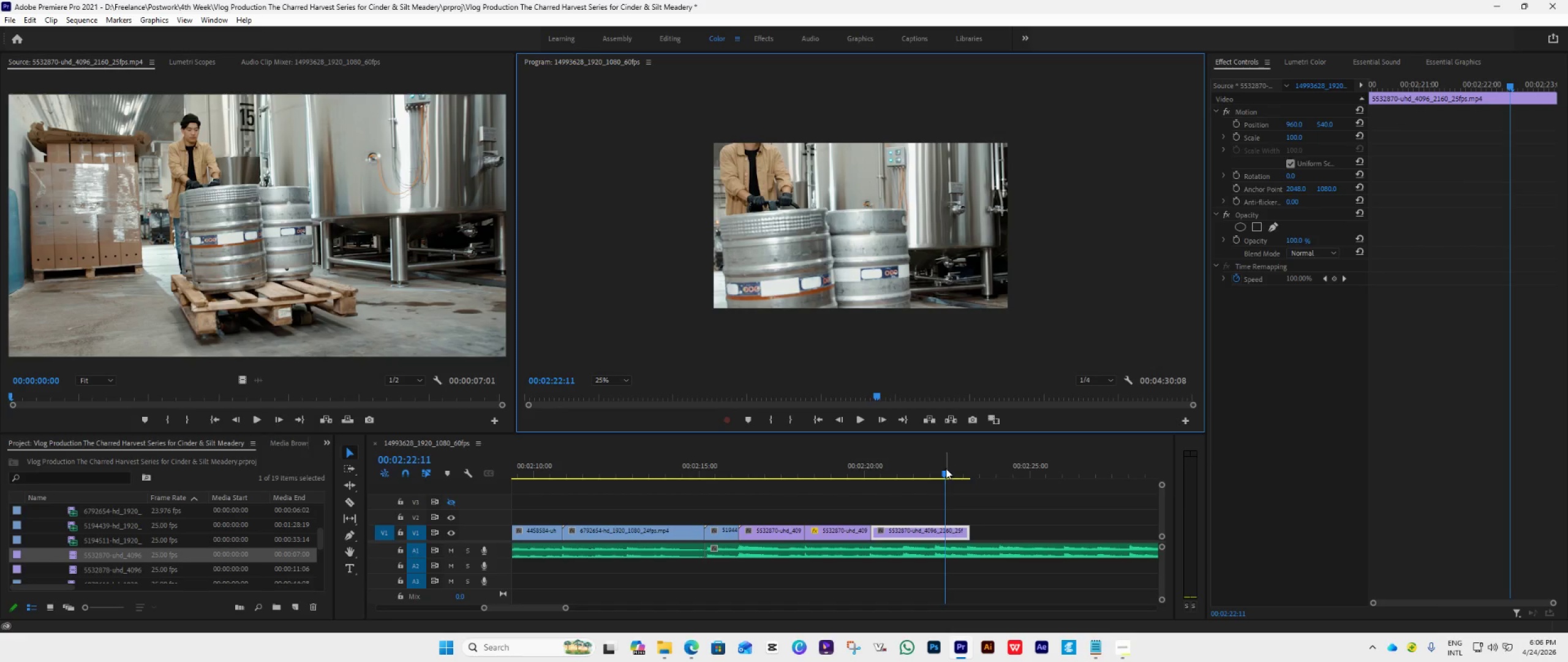 
left_click_drag(start_coordinate=[946, 471], to_coordinate=[936, 479])
 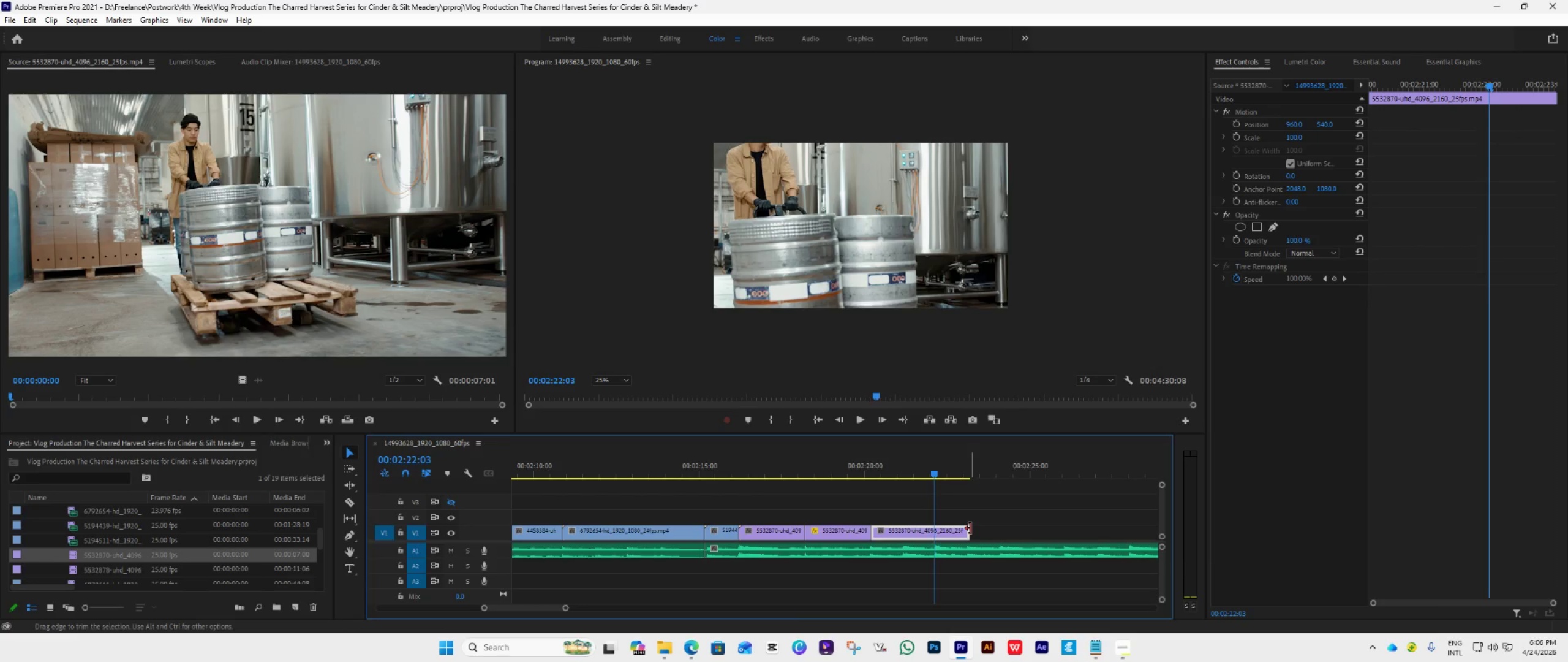 
left_click_drag(start_coordinate=[970, 529], to_coordinate=[935, 572])
 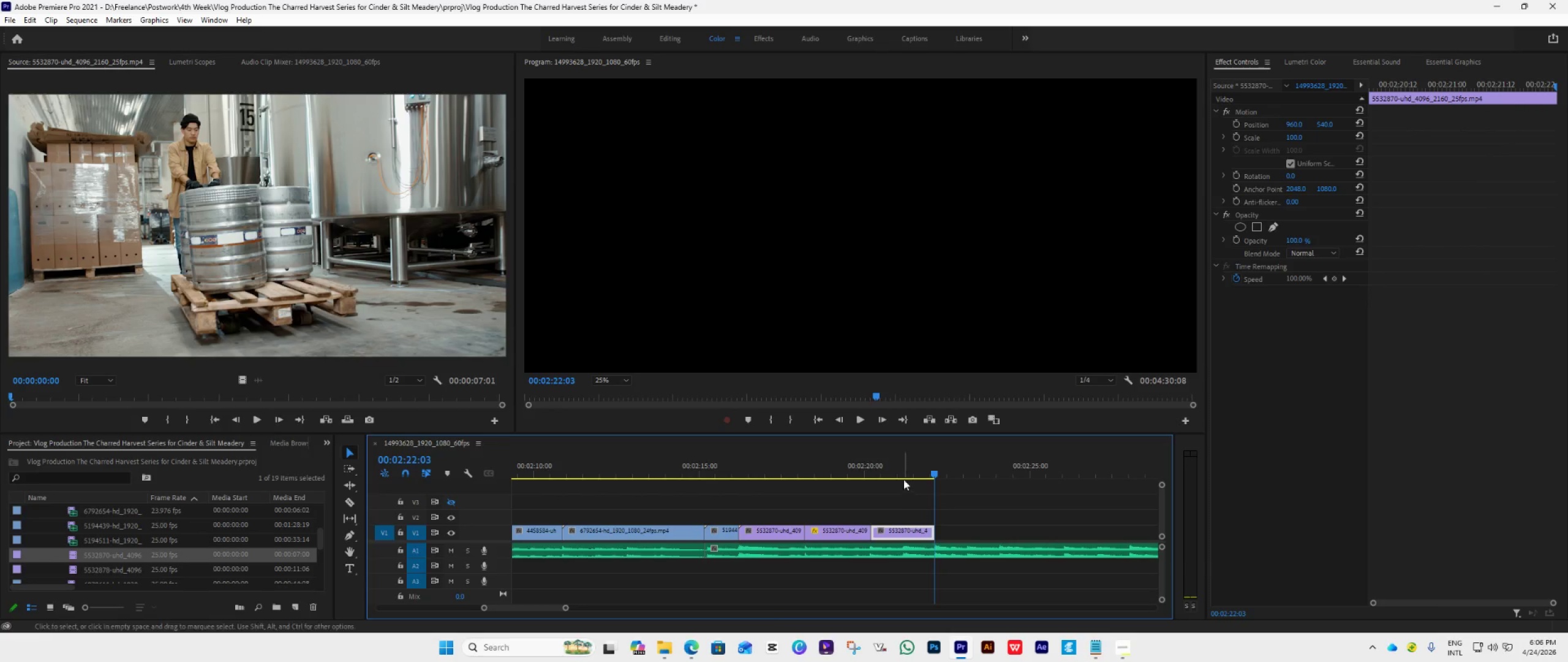 
left_click([903, 469])
 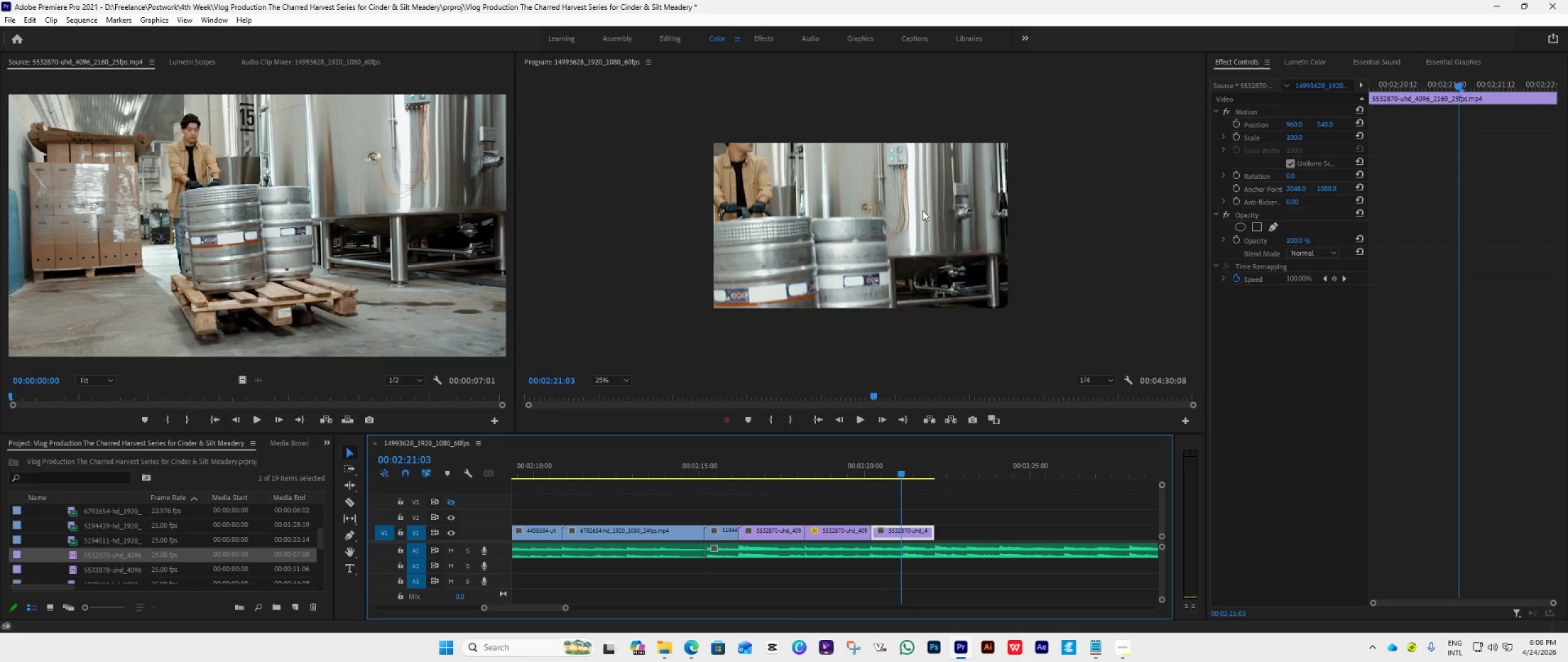 
double_click([918, 210])
 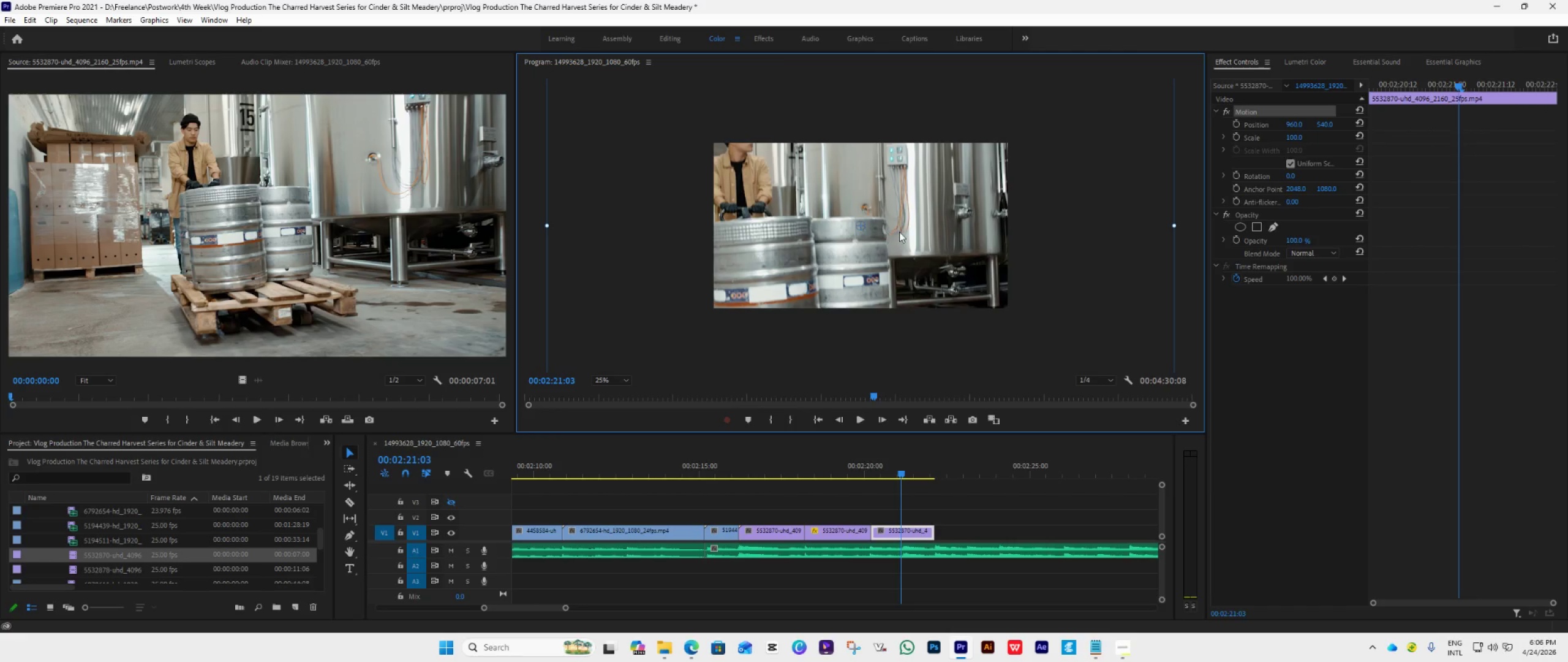 
left_click_drag(start_coordinate=[892, 223], to_coordinate=[962, 288])
 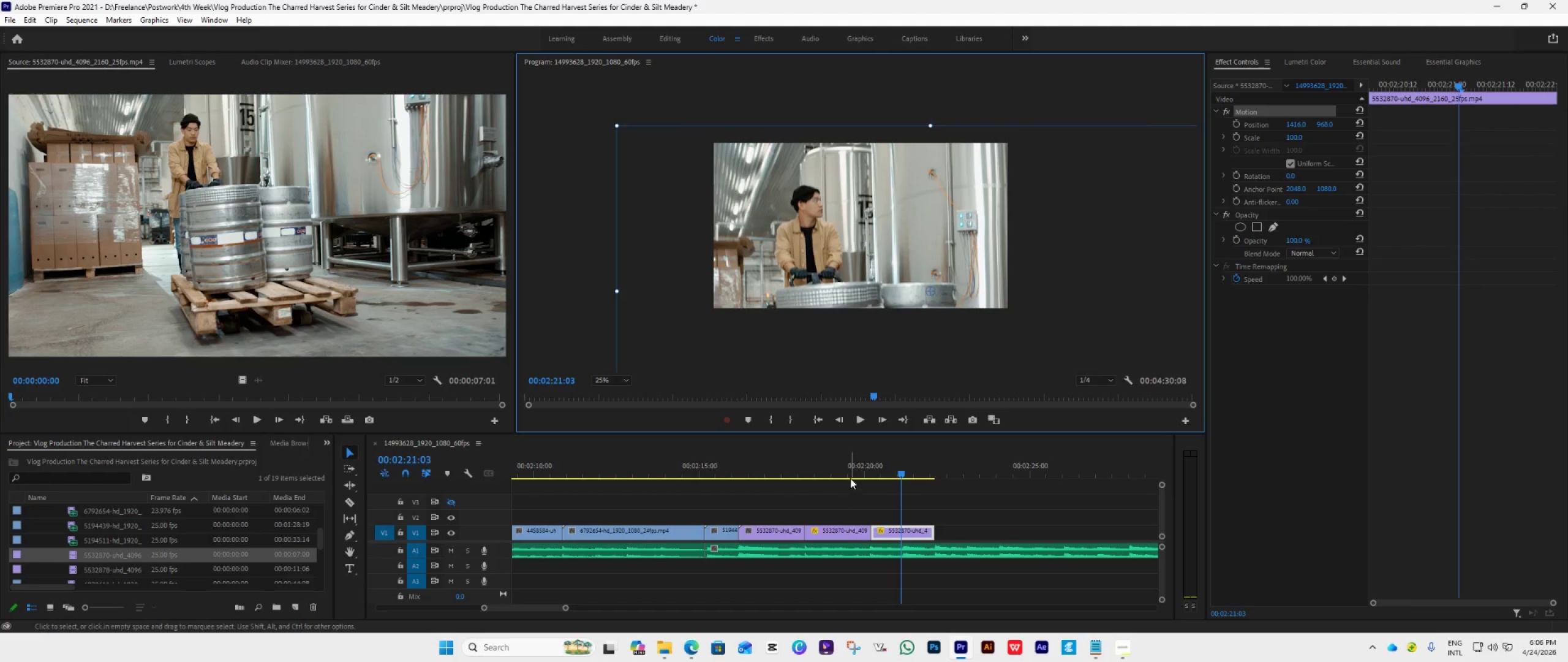 
left_click([847, 467])
 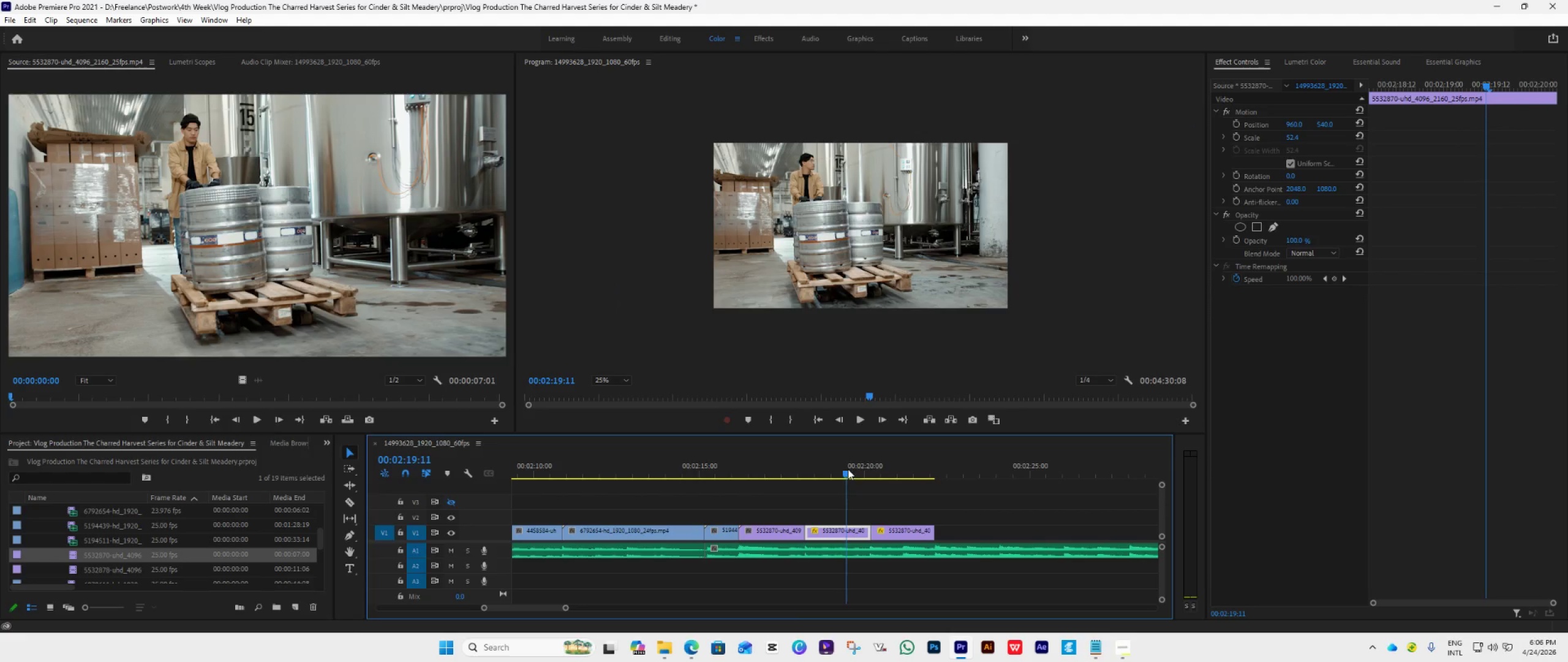 
key(Space)
 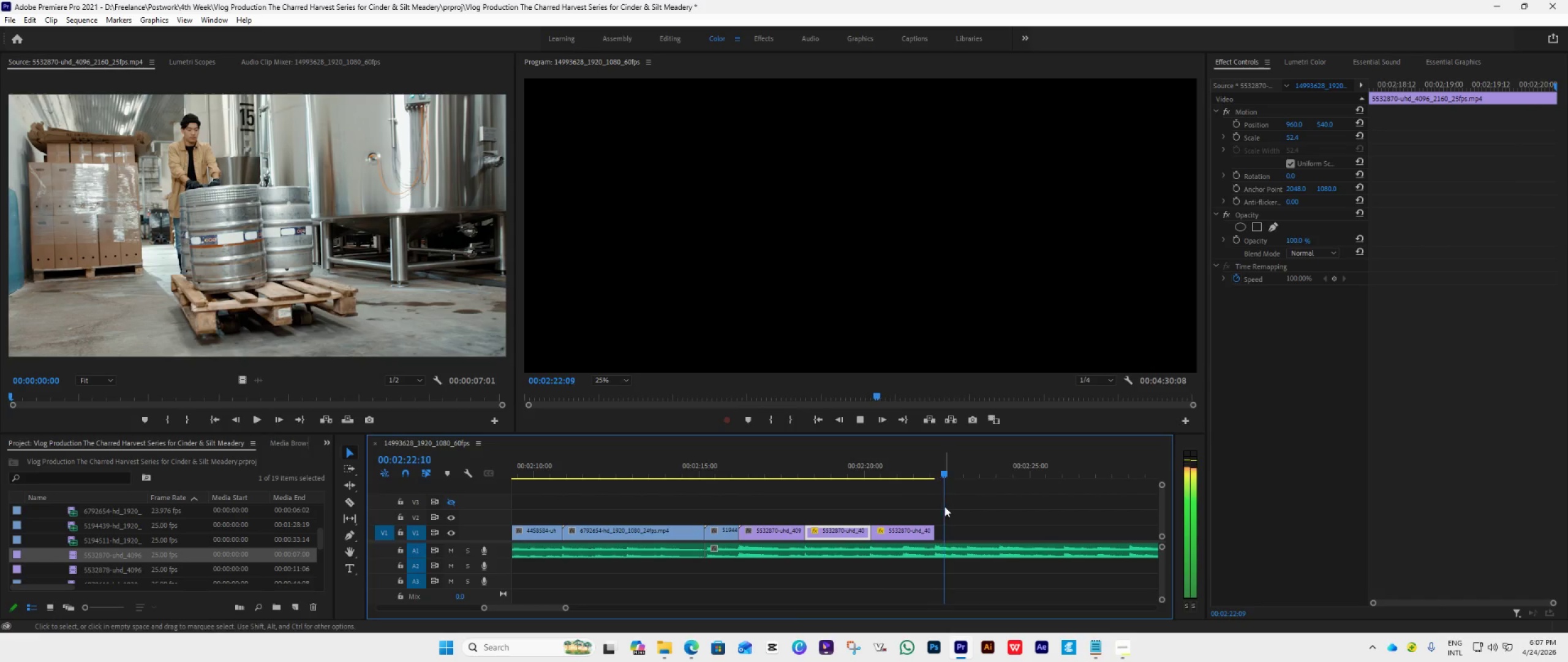 
left_click([713, 455])
 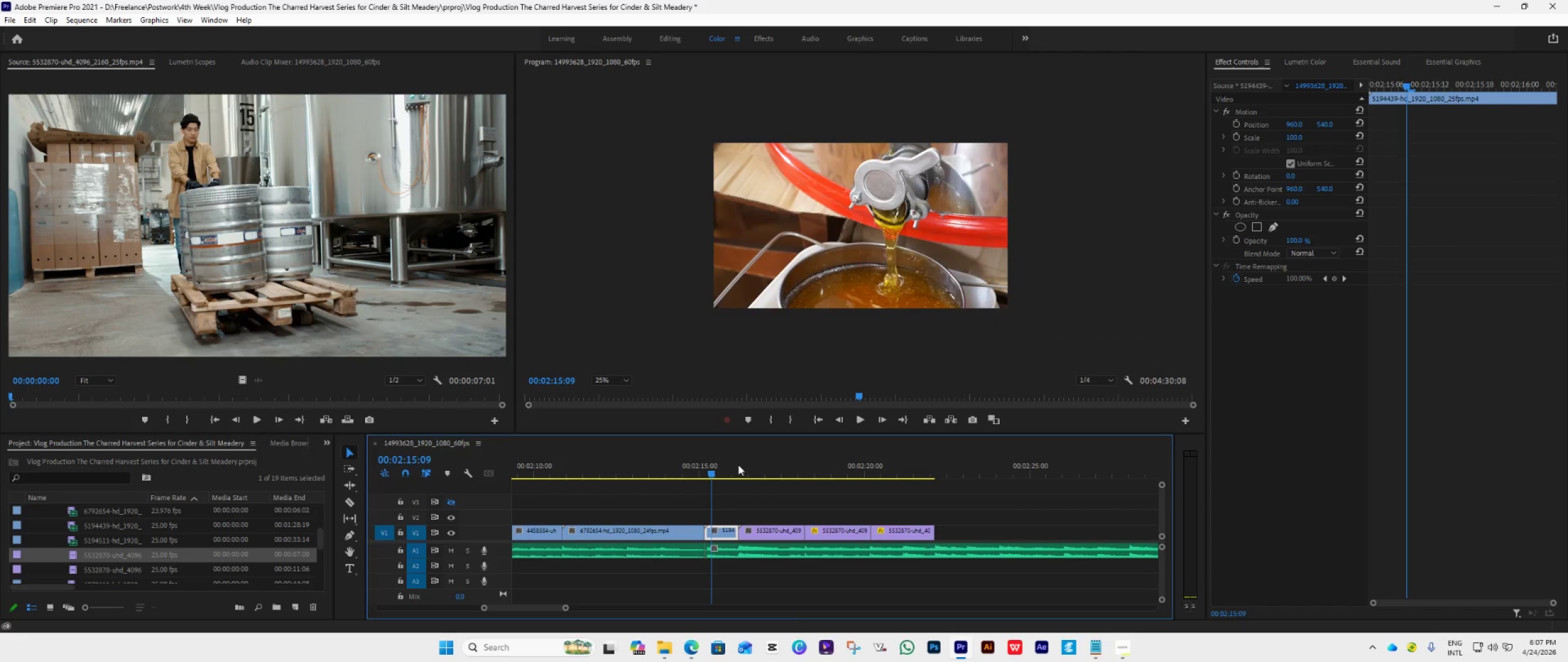 
key(Space)
 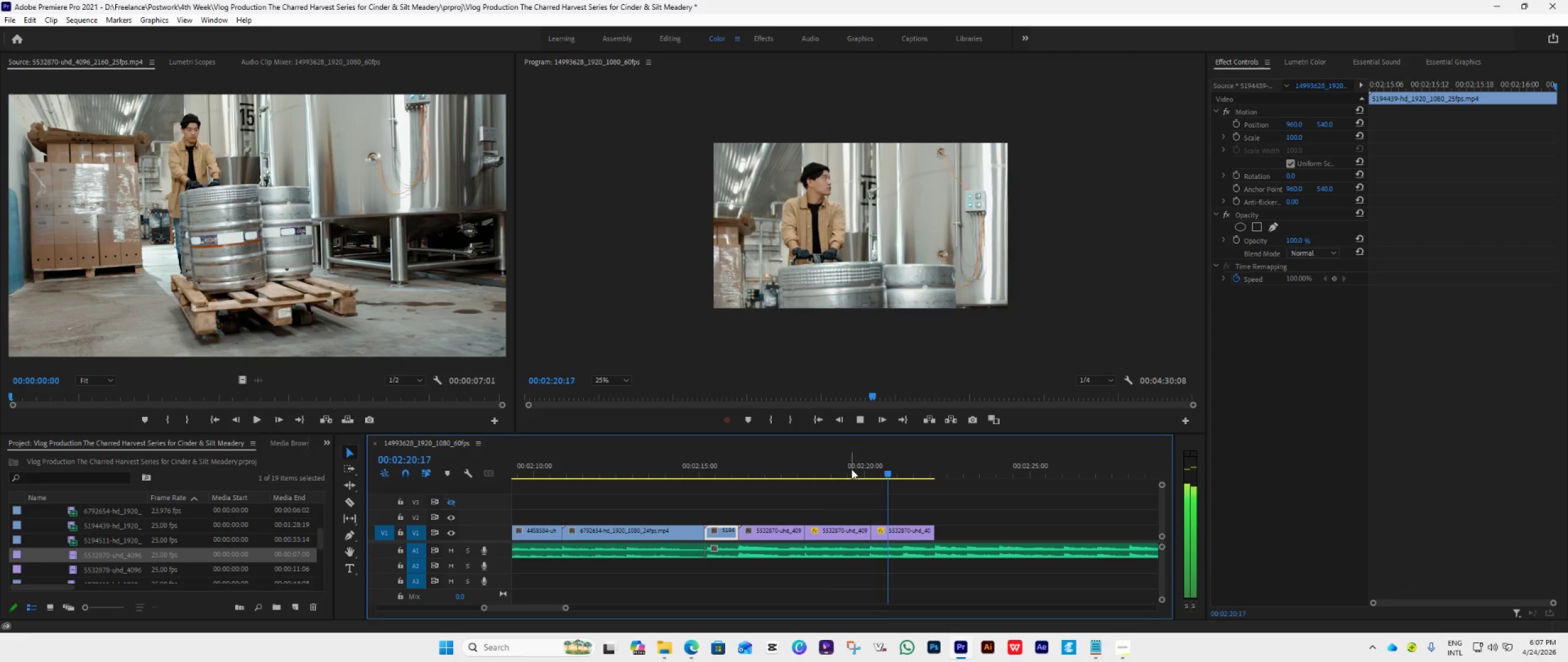 
wait(7.27)
 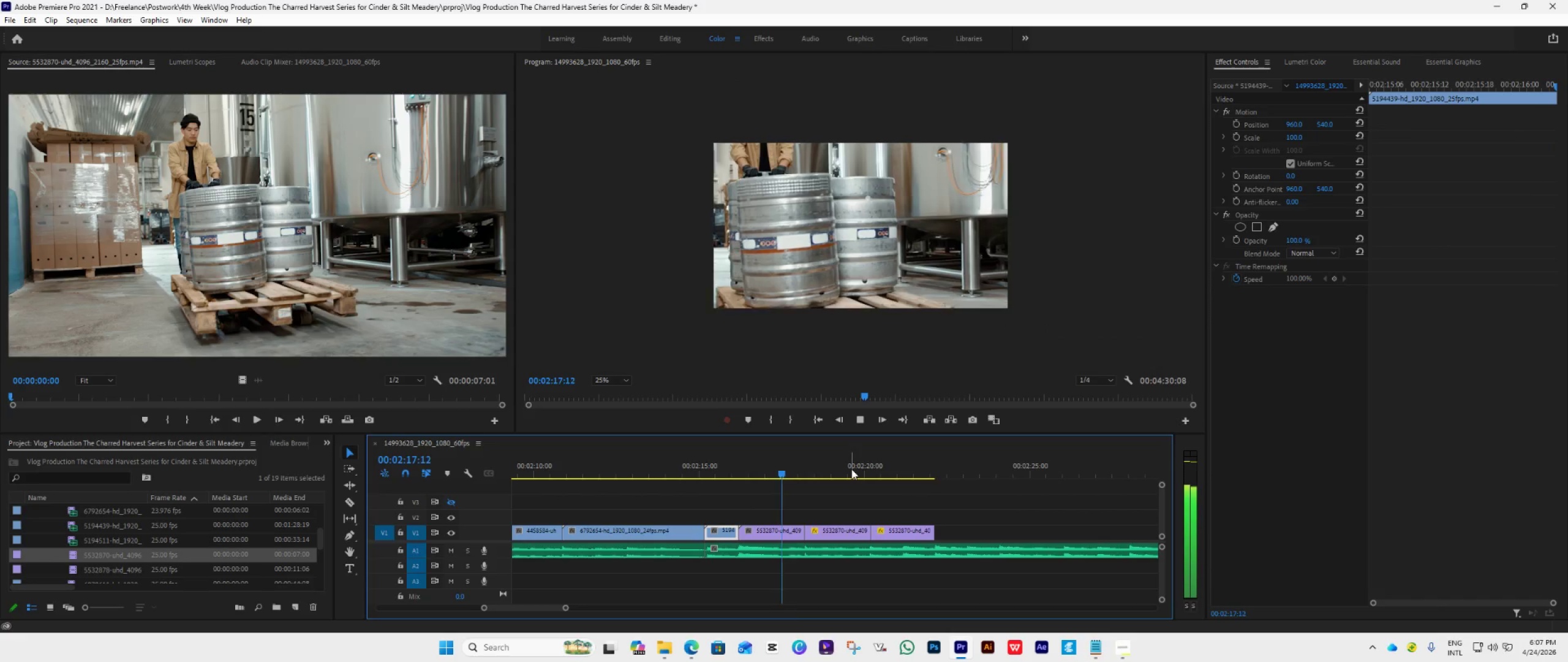 
key(Space)
 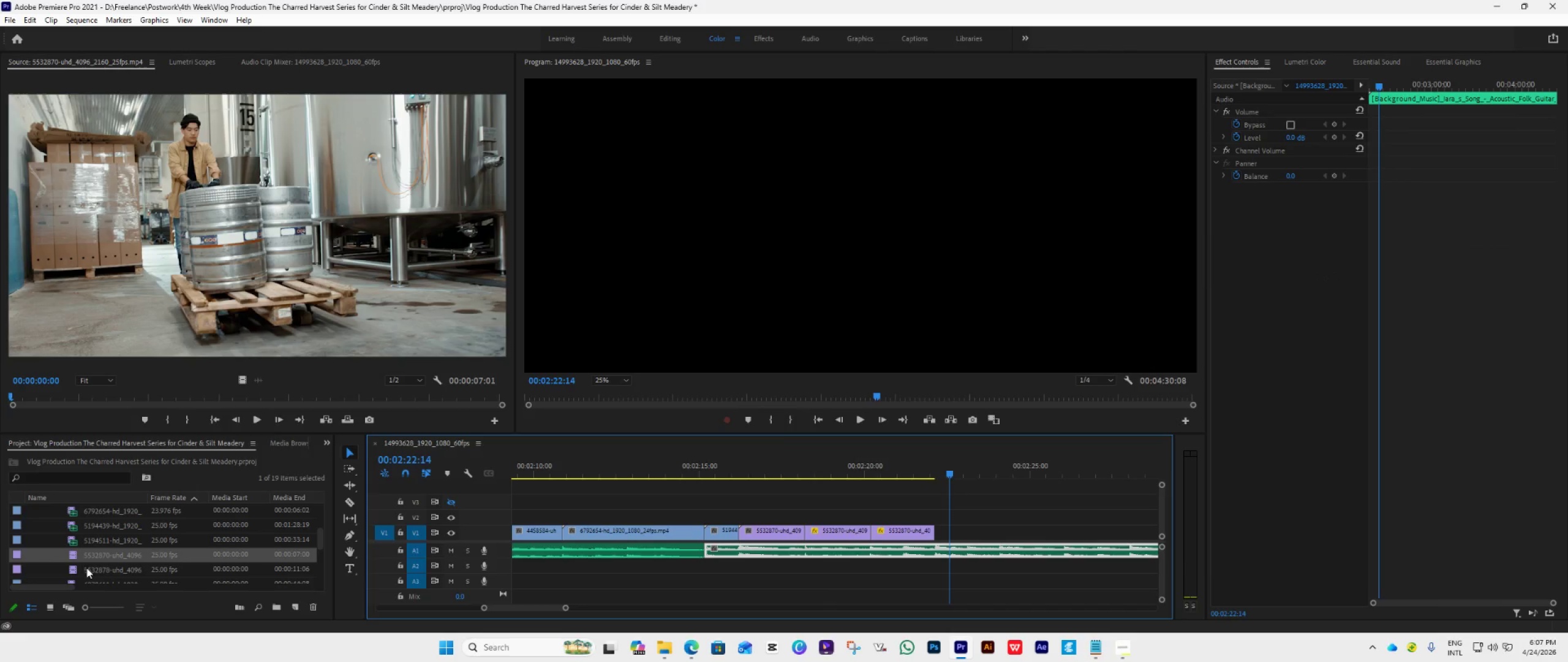 
left_click([66, 569])
 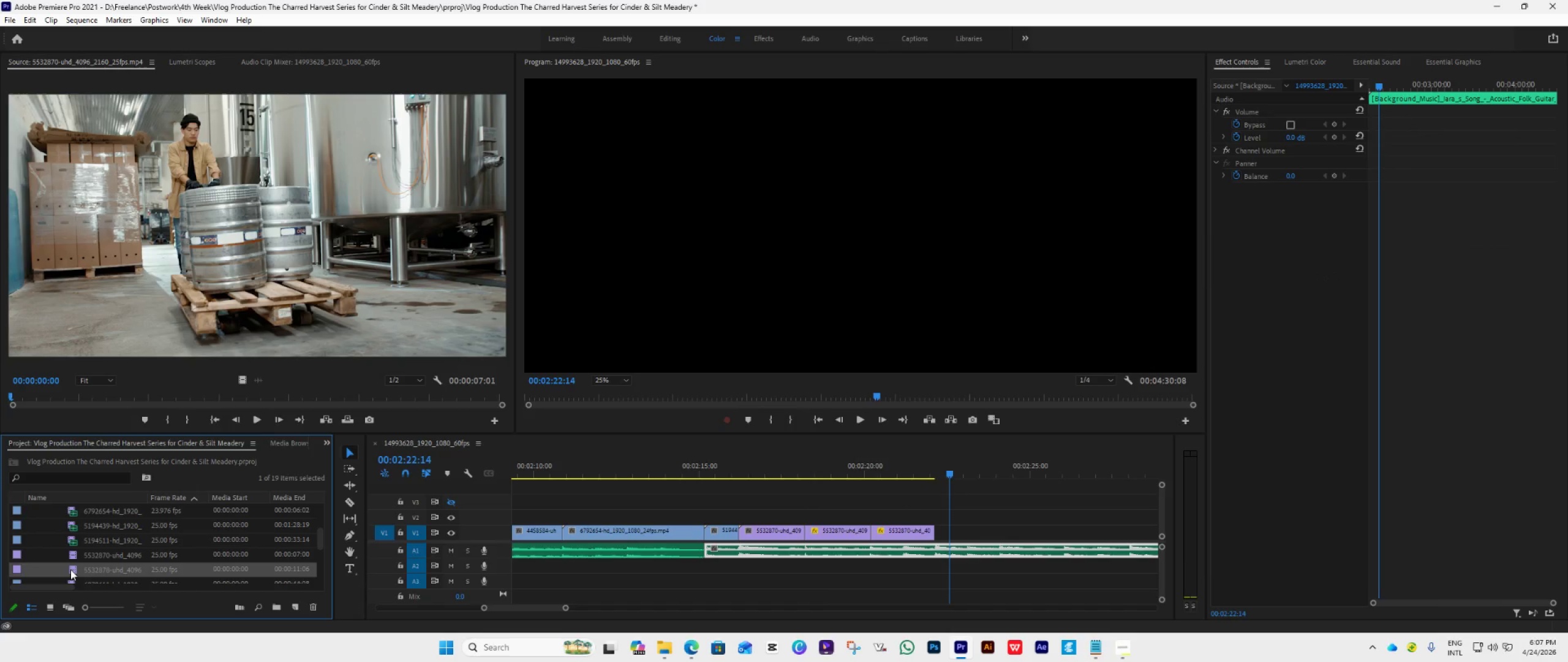 
double_click([70, 569])
 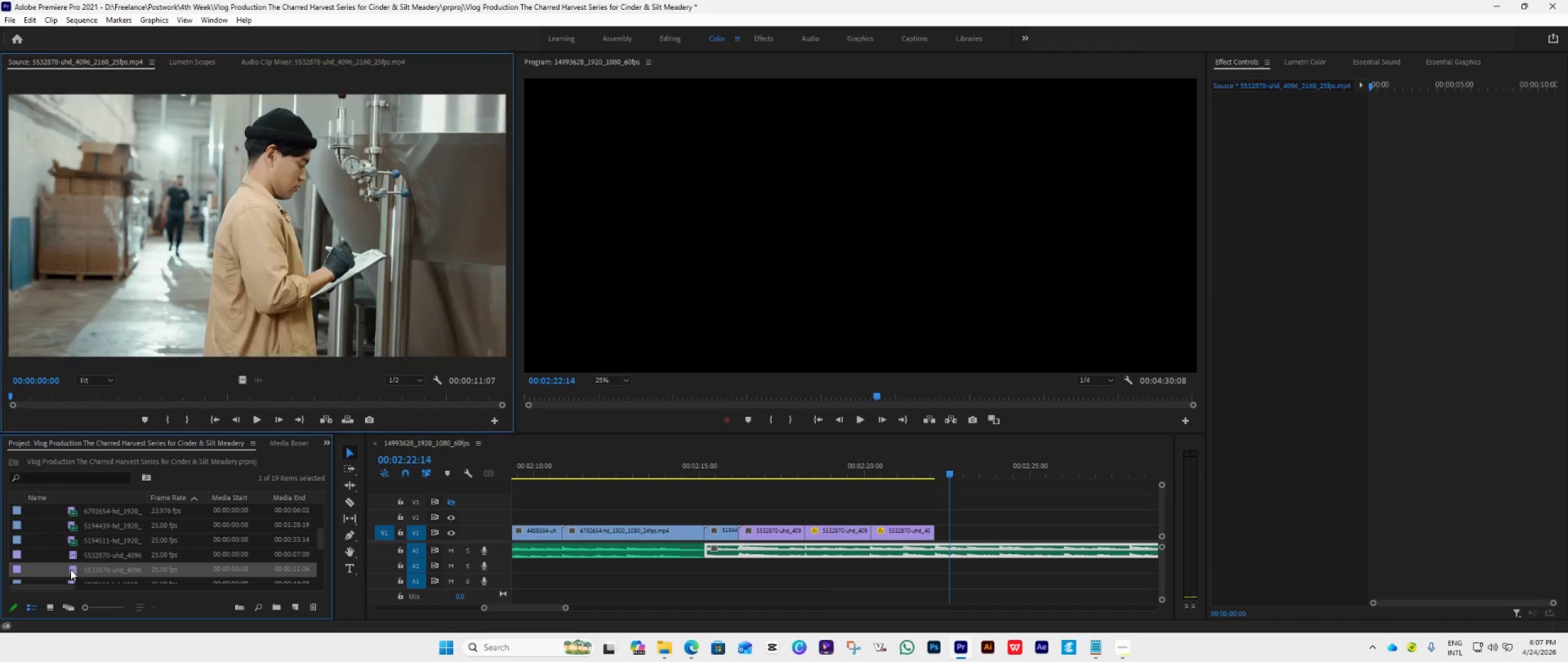 
triple_click([70, 569])
 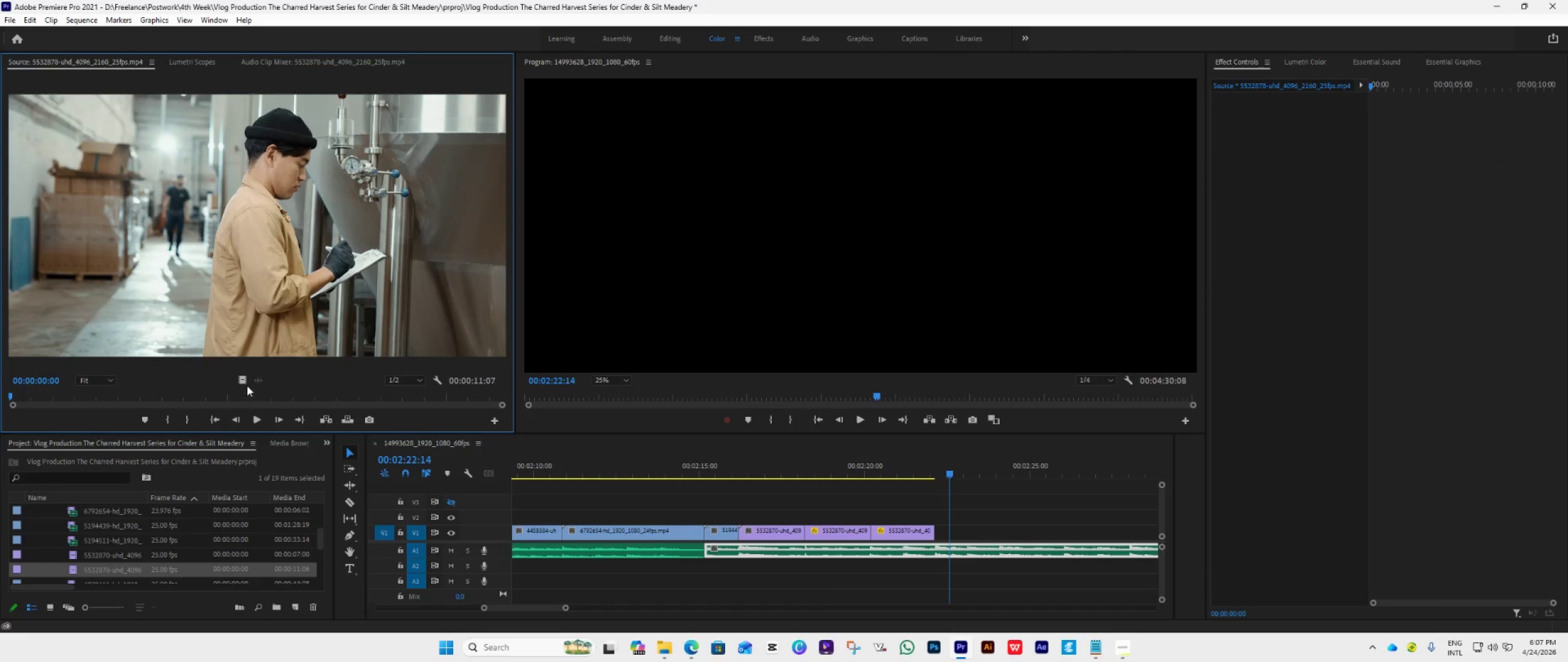 
left_click_drag(start_coordinate=[241, 383], to_coordinate=[937, 536])
 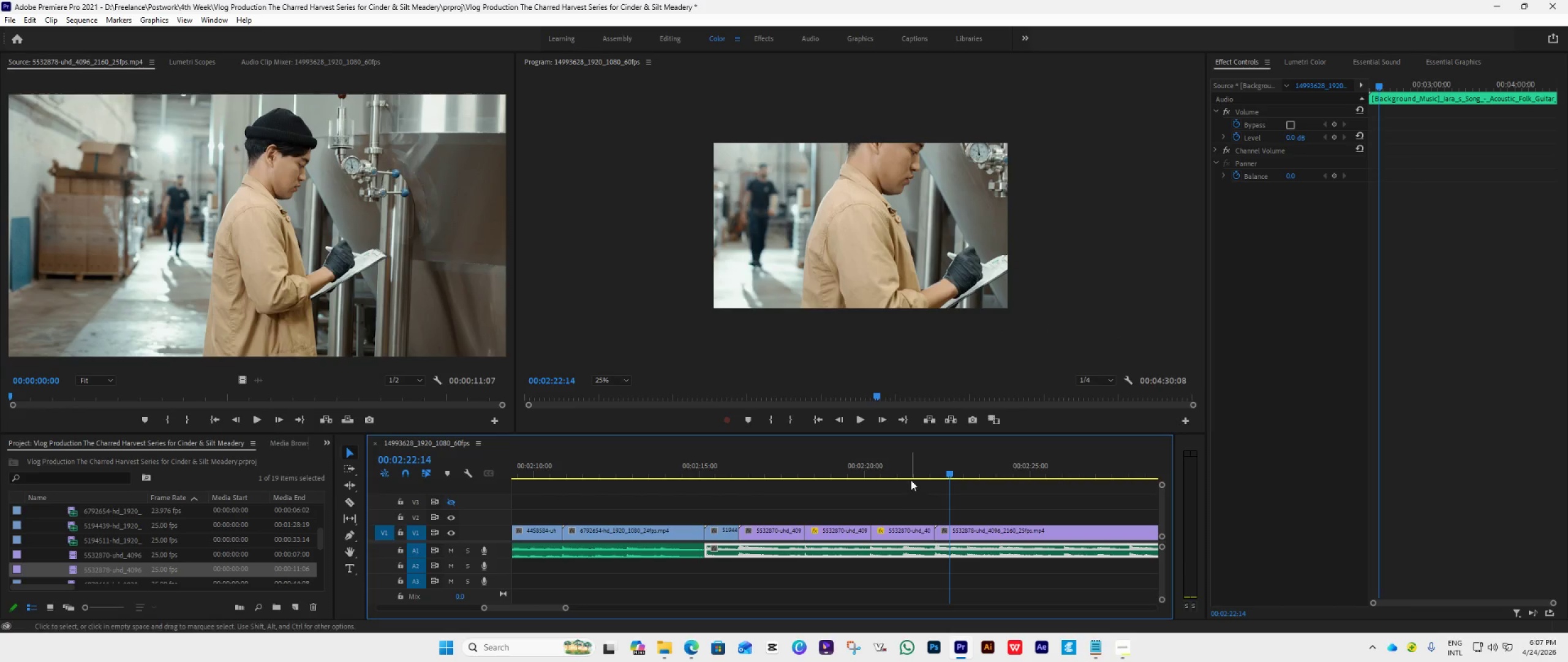 
left_click([910, 473])
 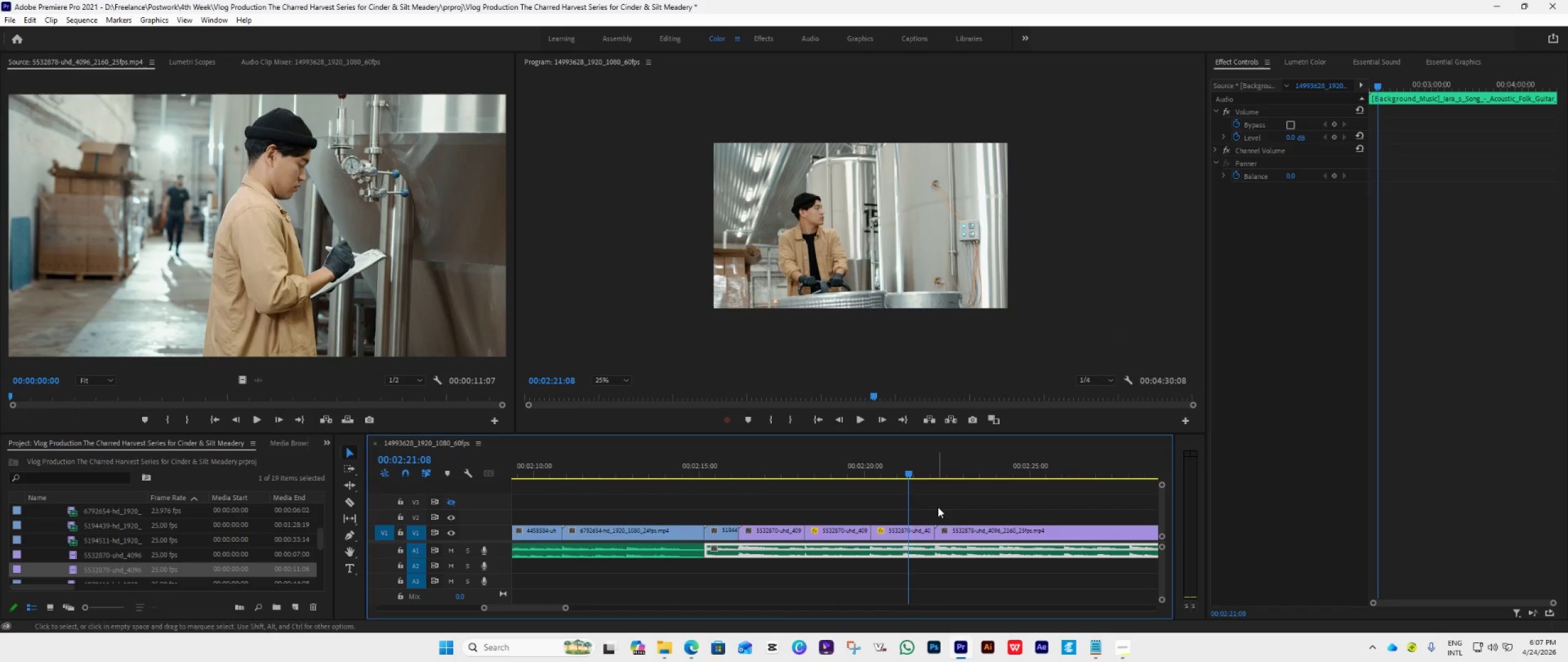 
key(Space)
 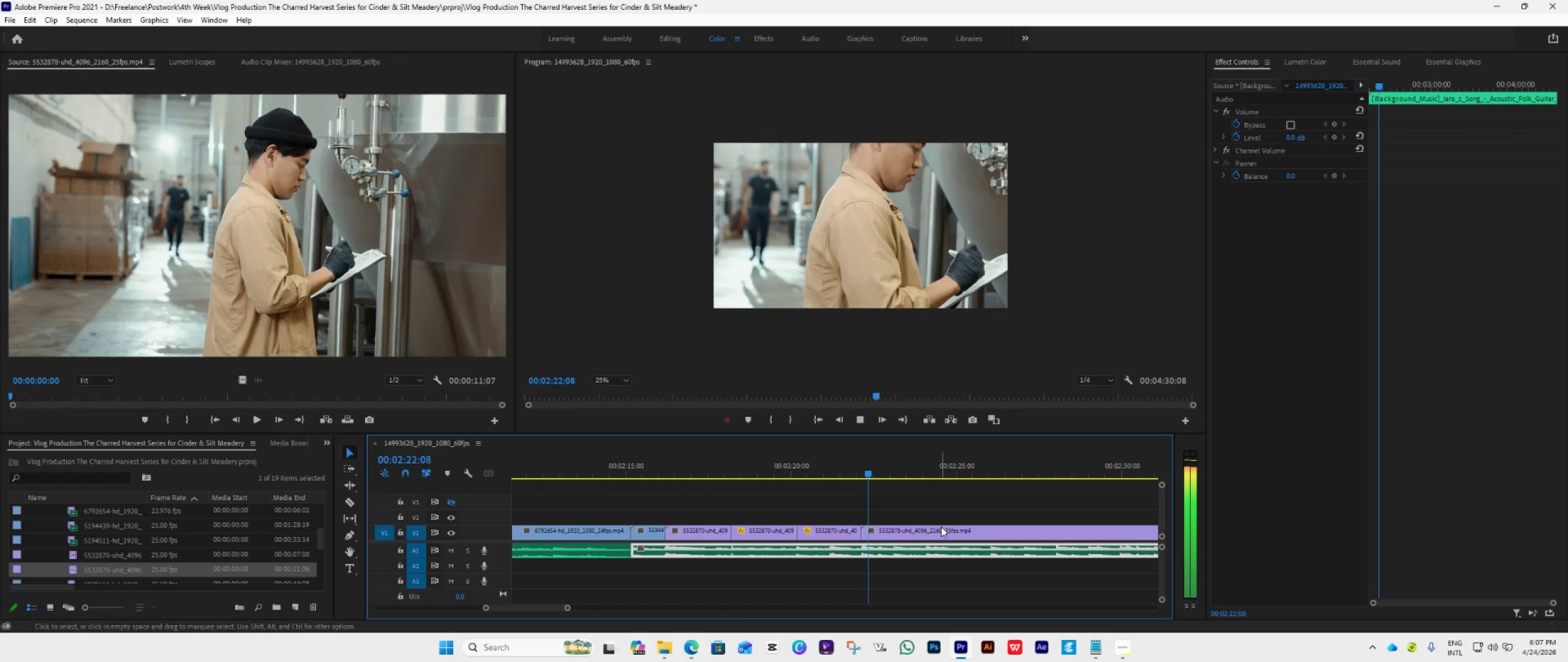 
scroll: coordinate [940, 515], scroll_direction: down, amount: 4.0
 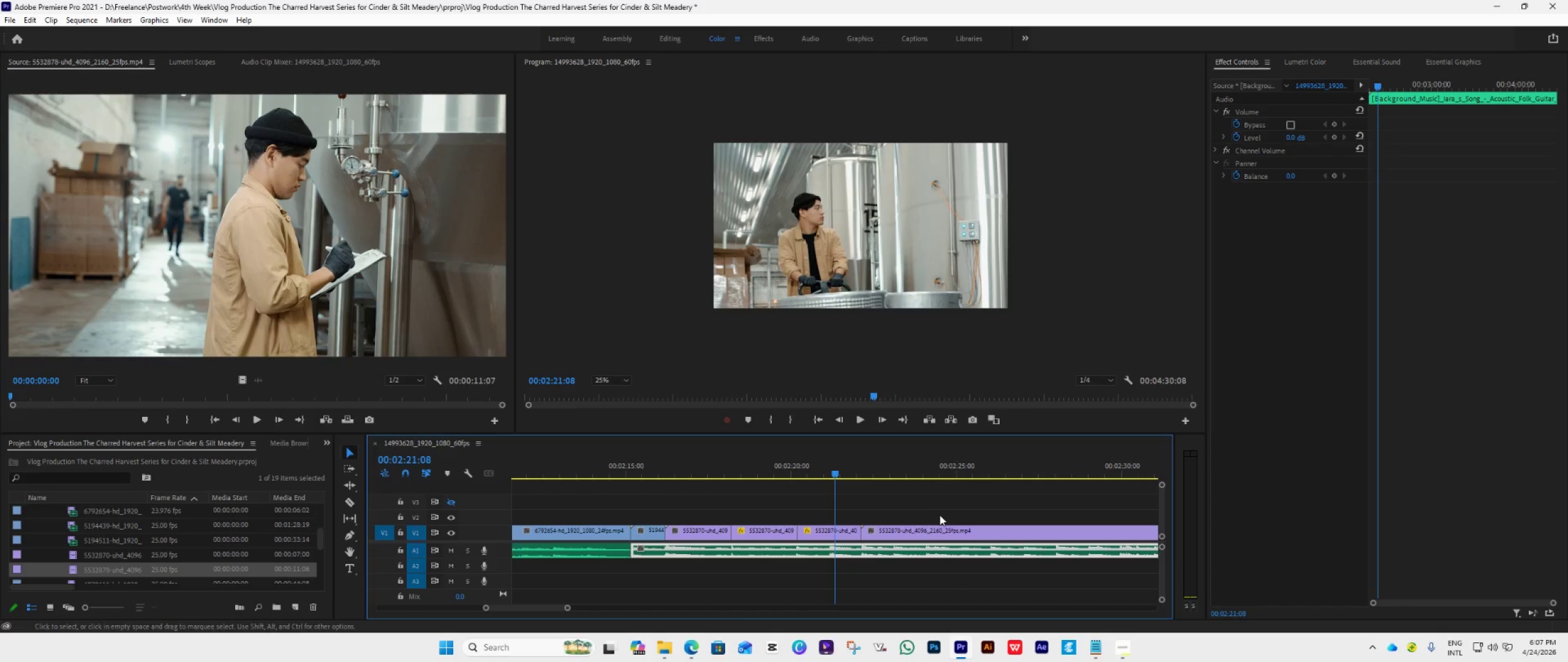 
key(Space)
 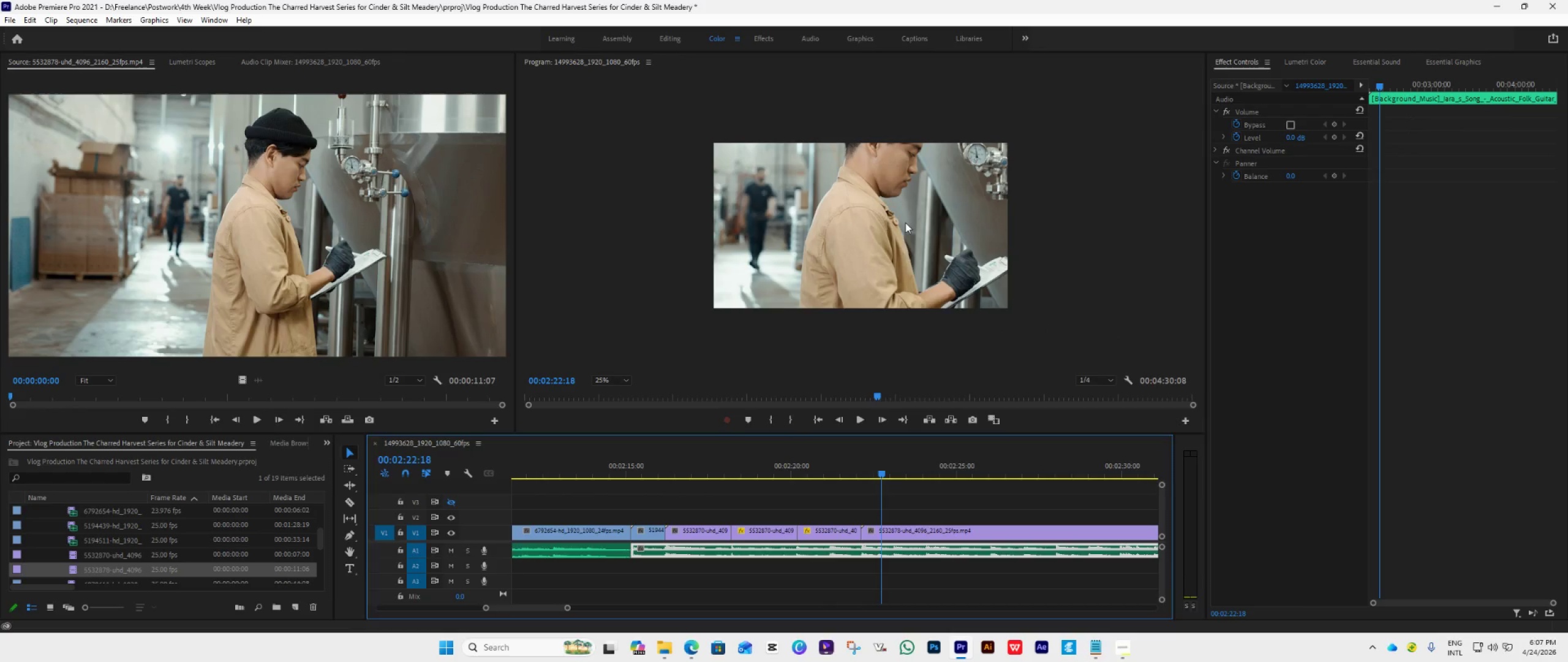 
double_click([905, 223])
 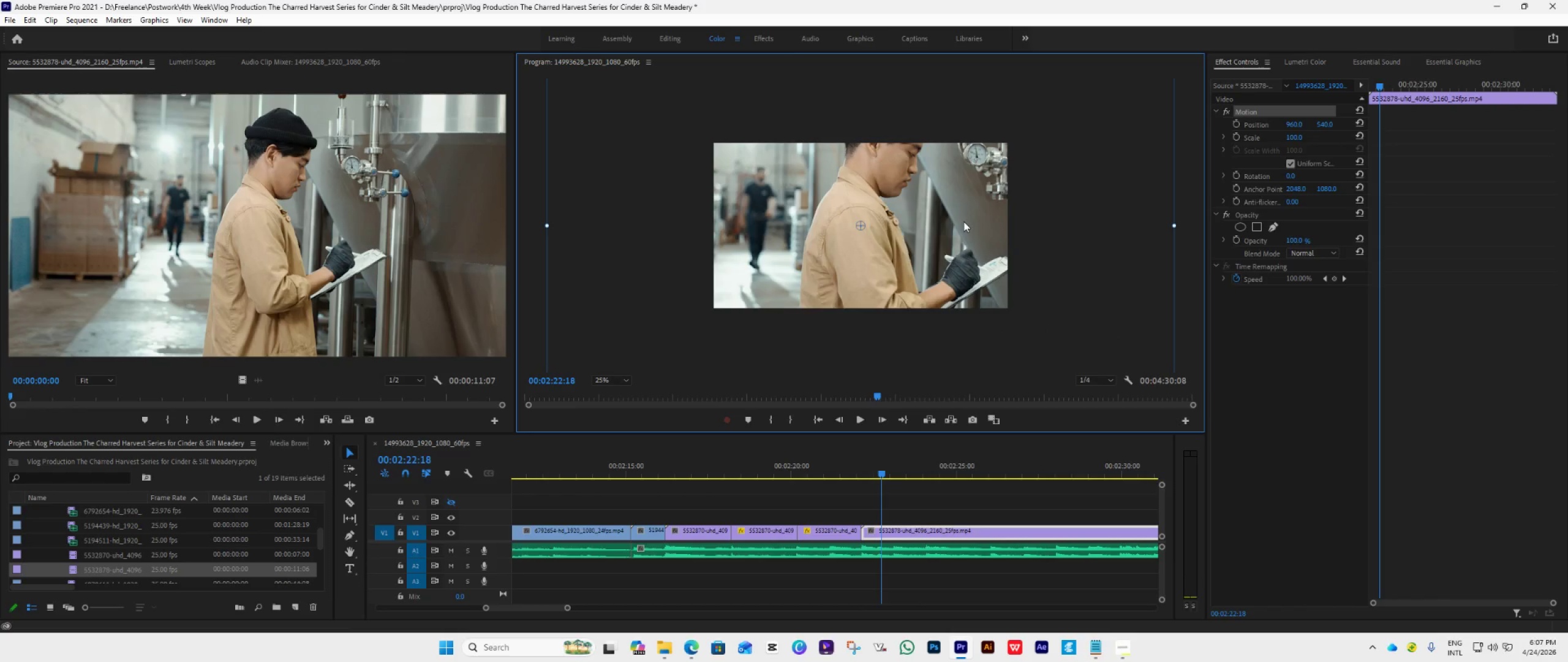 
left_click_drag(start_coordinate=[963, 221], to_coordinate=[899, 270])
 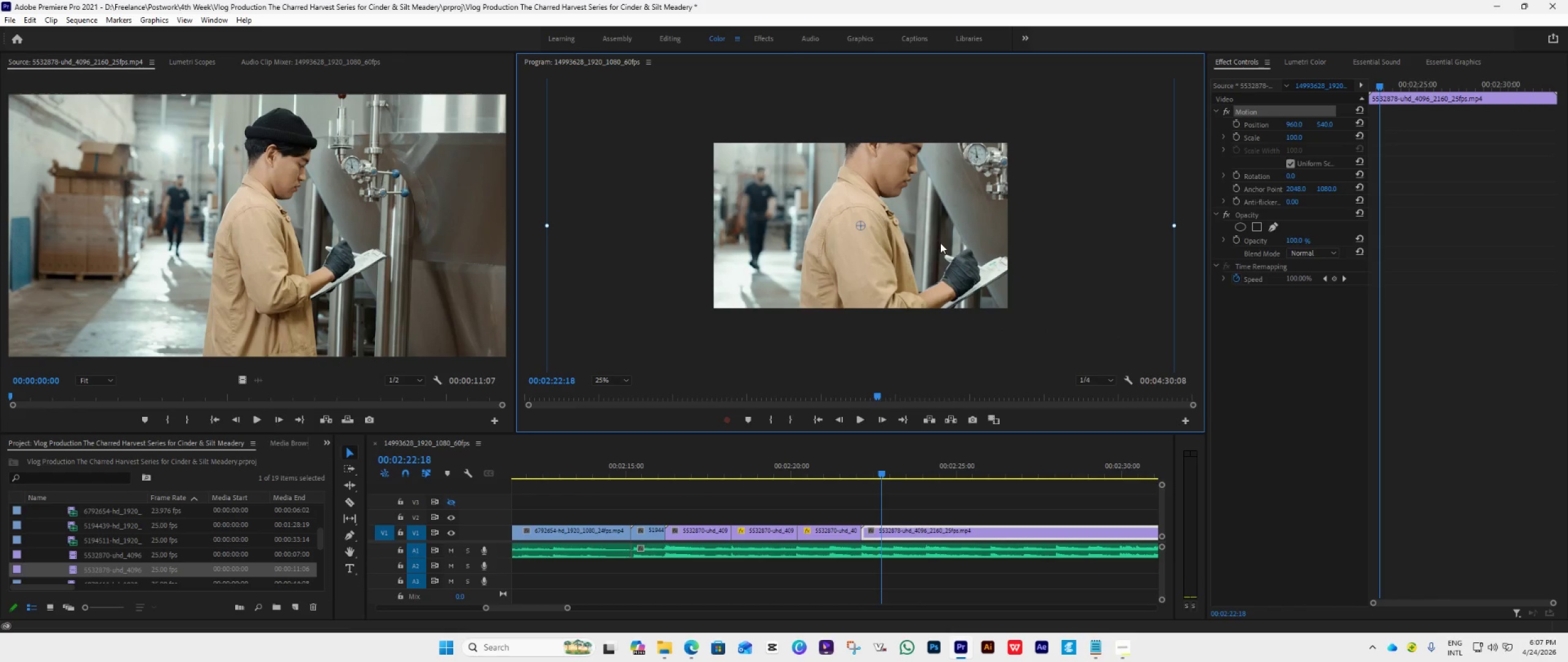 
left_click_drag(start_coordinate=[940, 243], to_coordinate=[865, 302])
 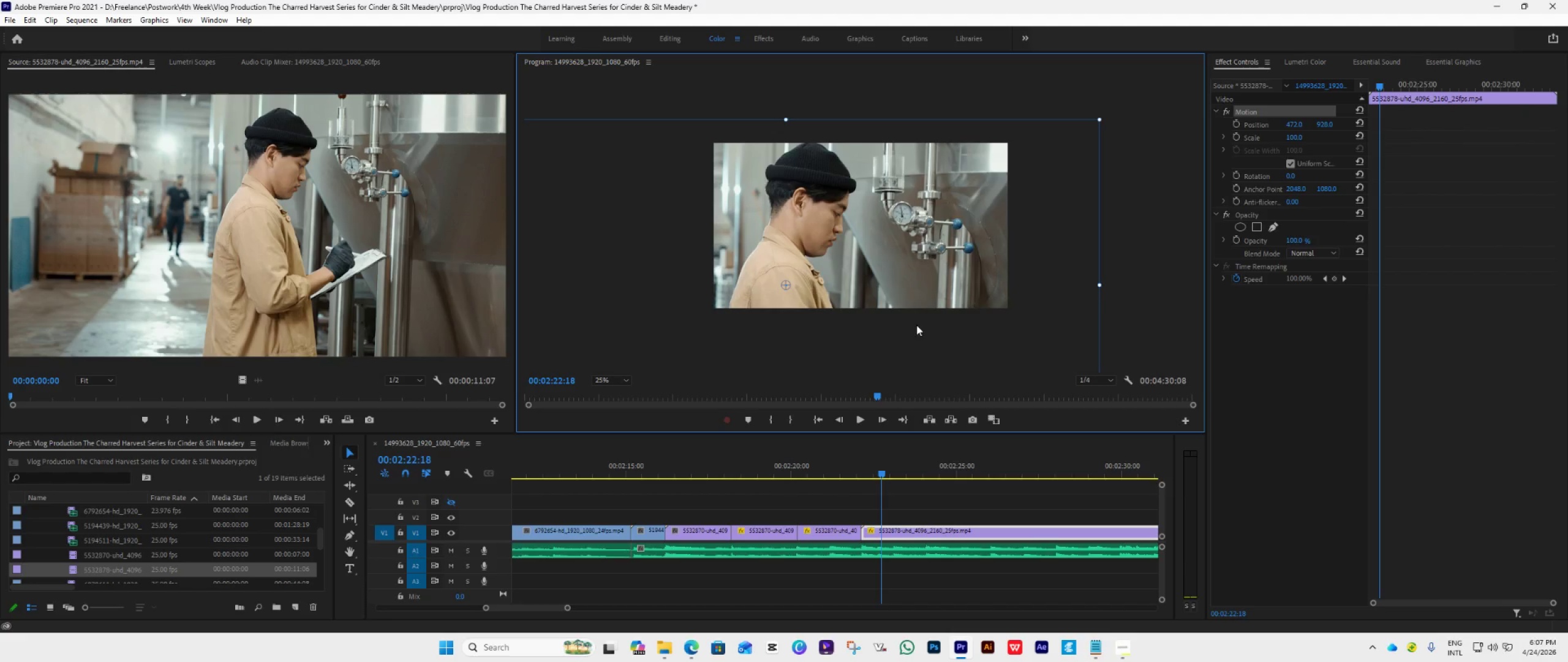 
left_click_drag(start_coordinate=[891, 289], to_coordinate=[903, 289])
 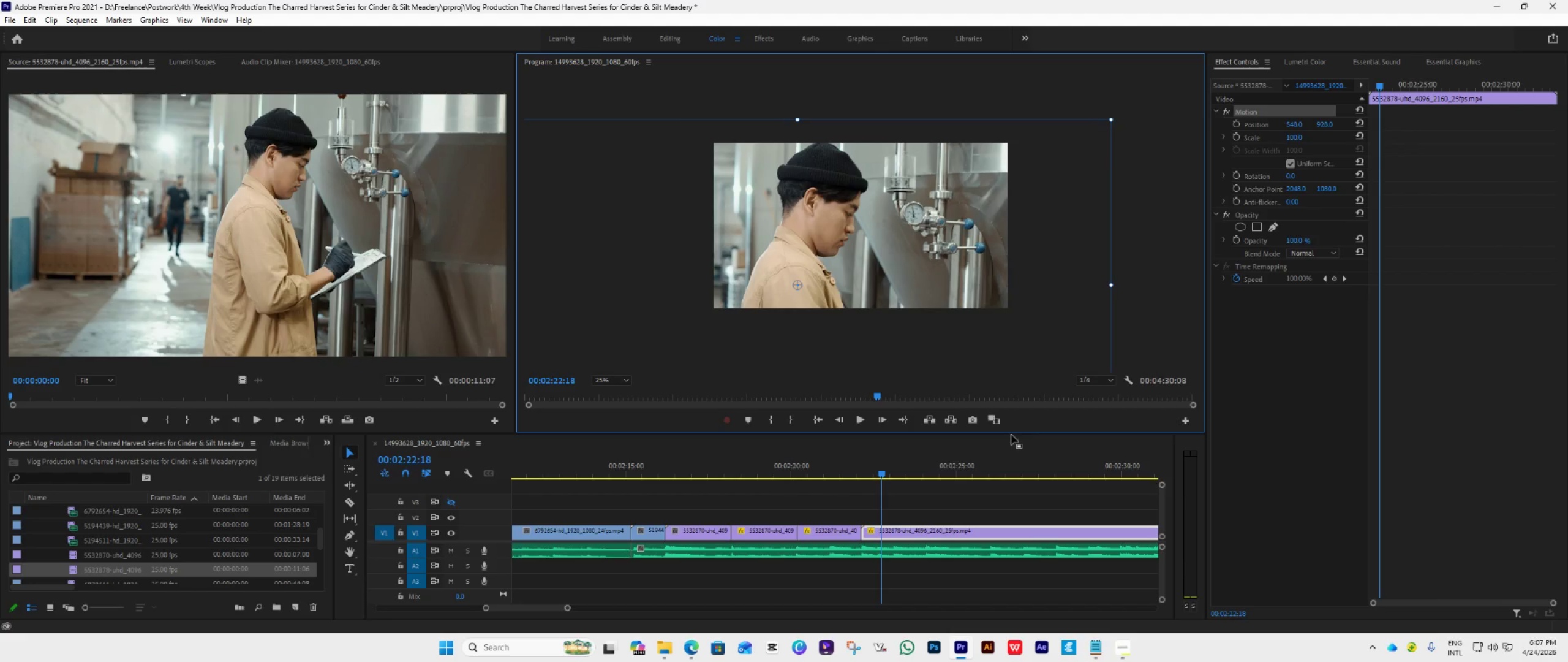 
key(Space)
 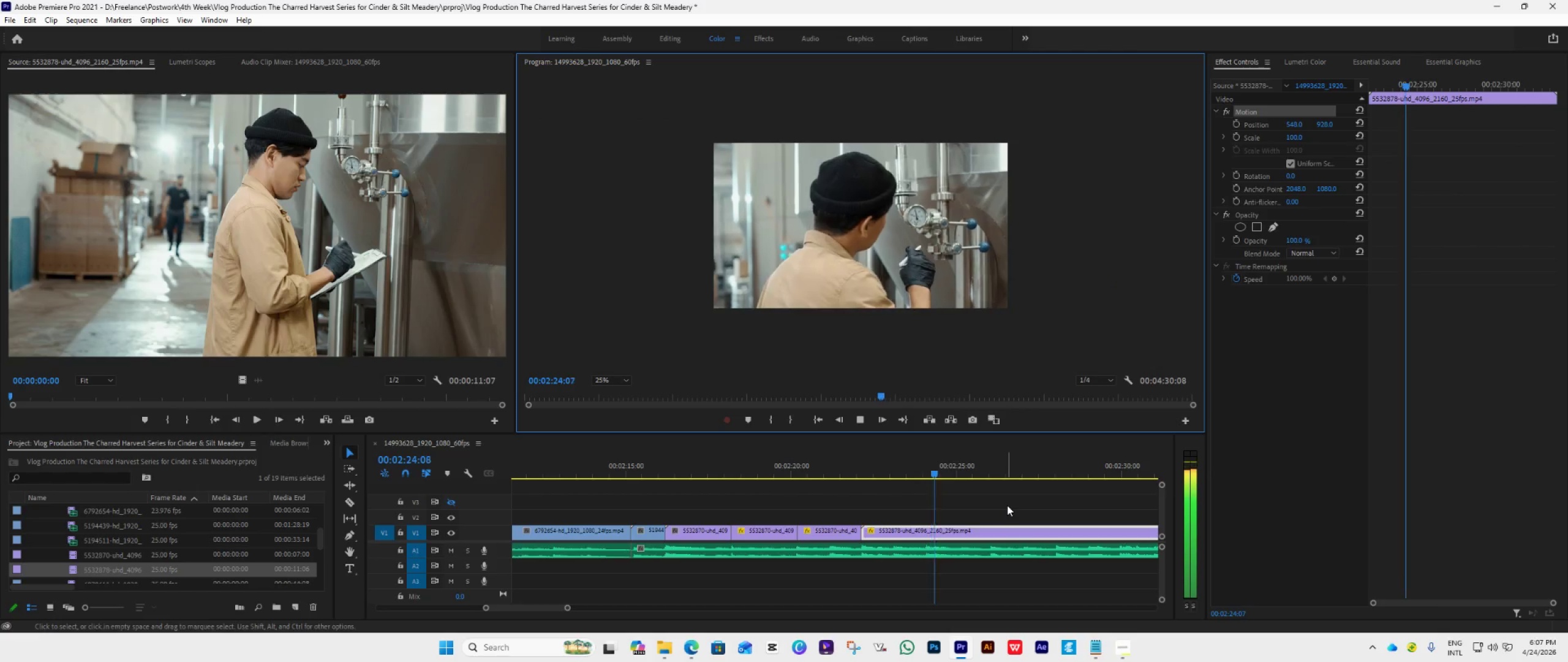 
key(Space)
 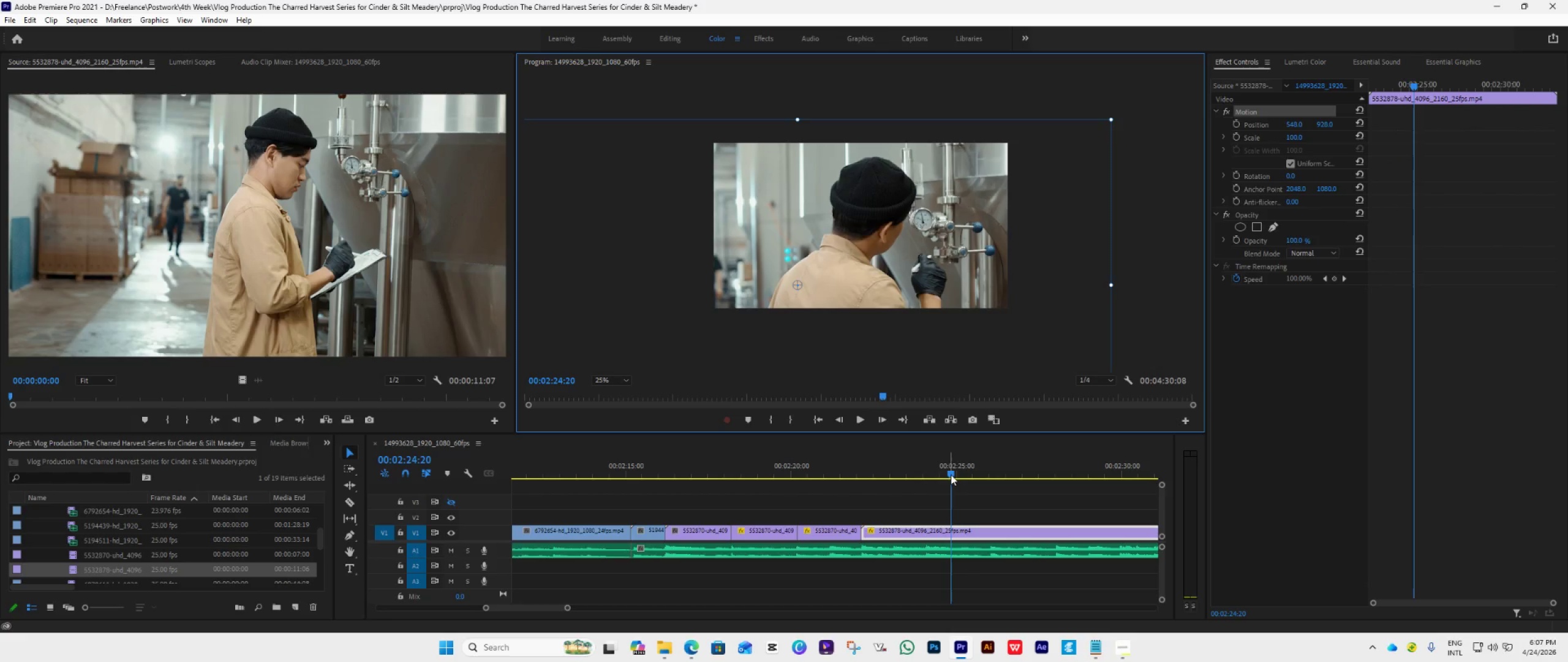 
left_click_drag(start_coordinate=[951, 473], to_coordinate=[927, 492])
 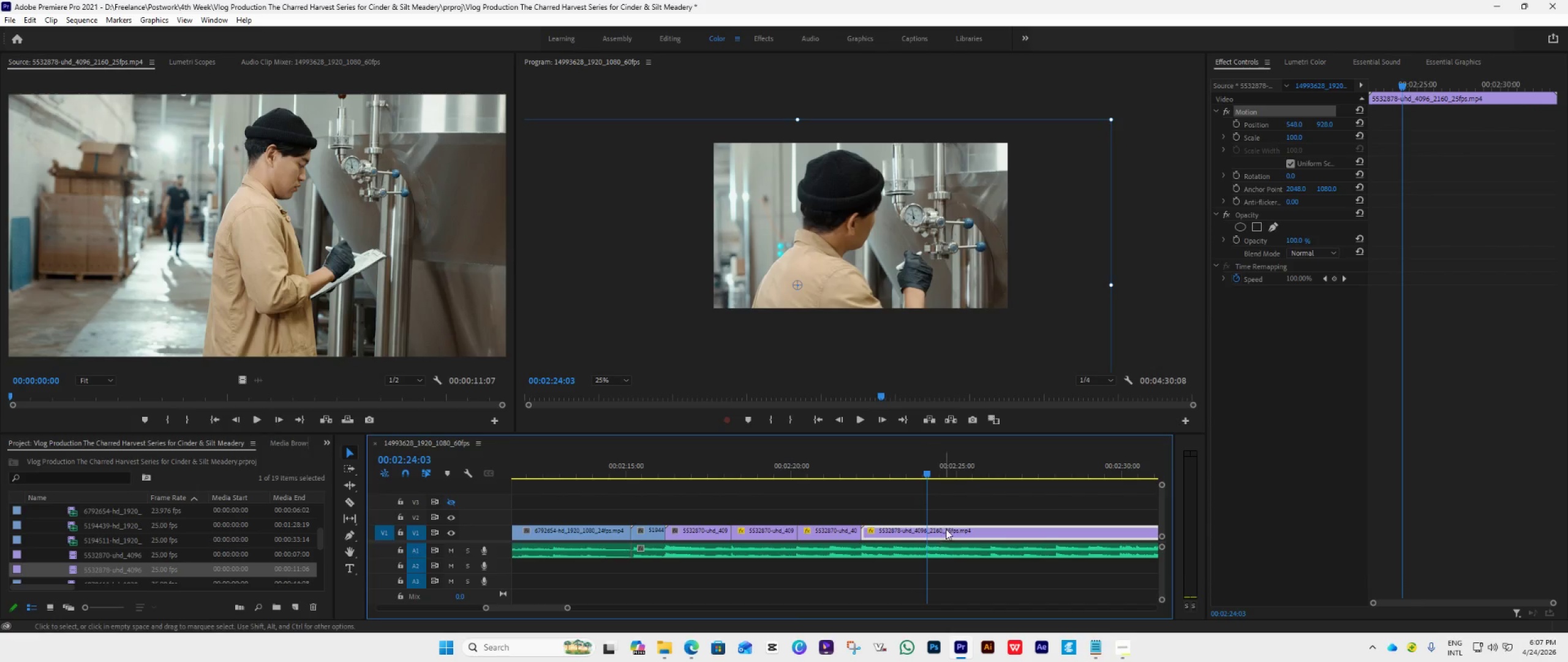 
left_click([927, 492])
 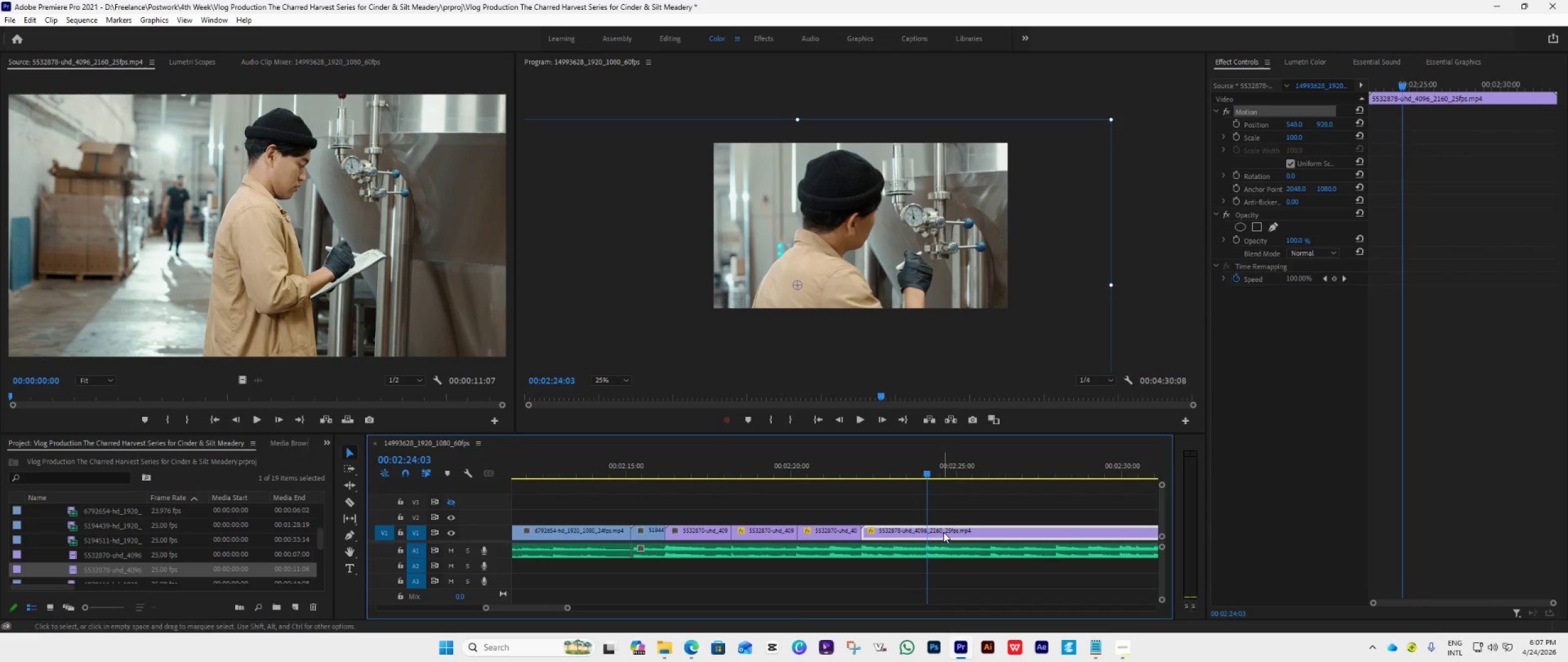 
key(C)
 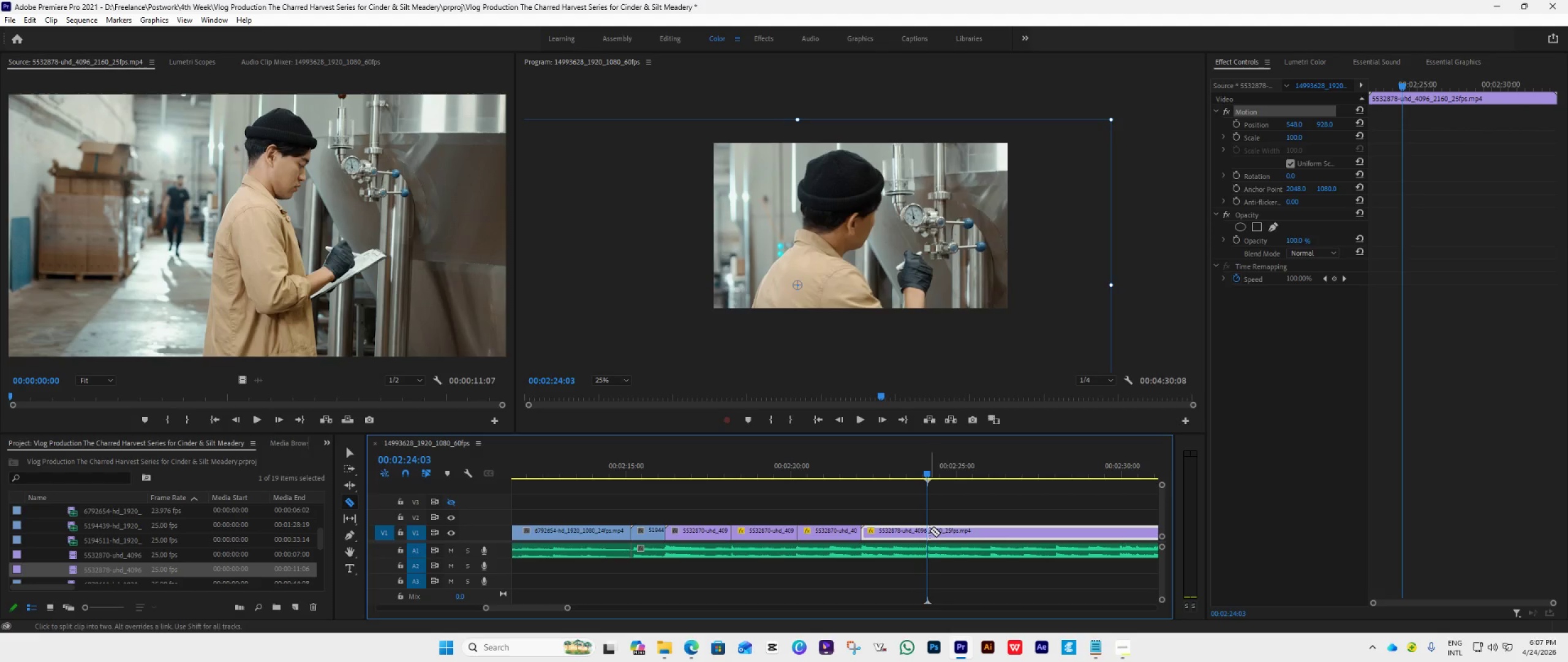 
left_click([930, 530])
 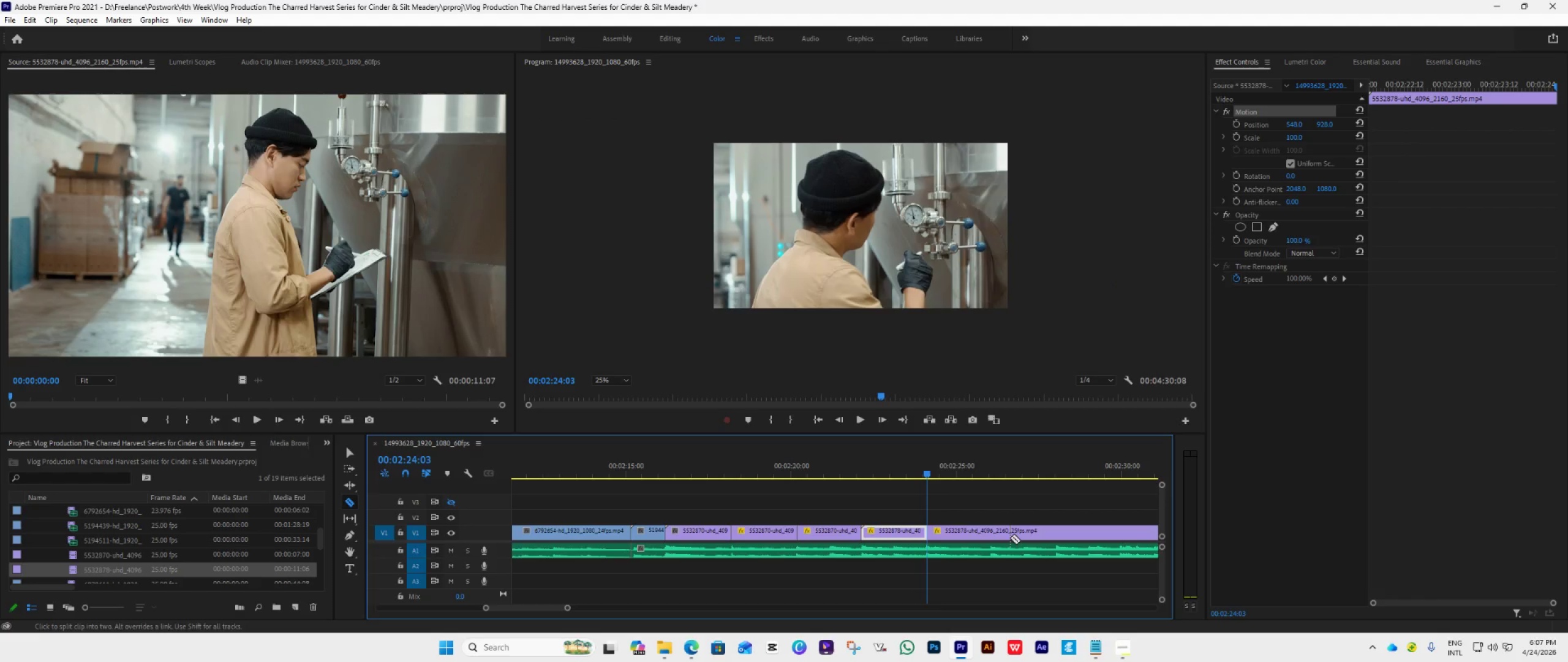 
key(Space)
 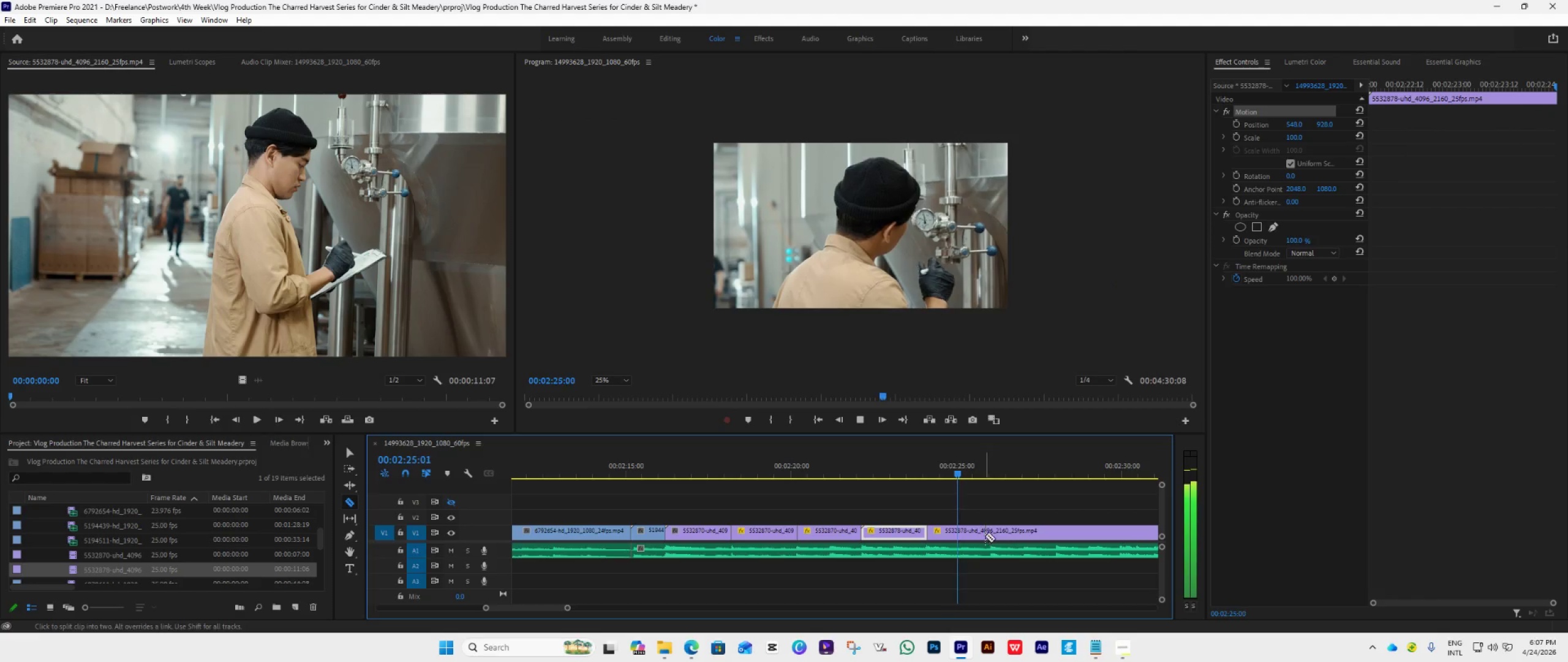 
key(Space)
 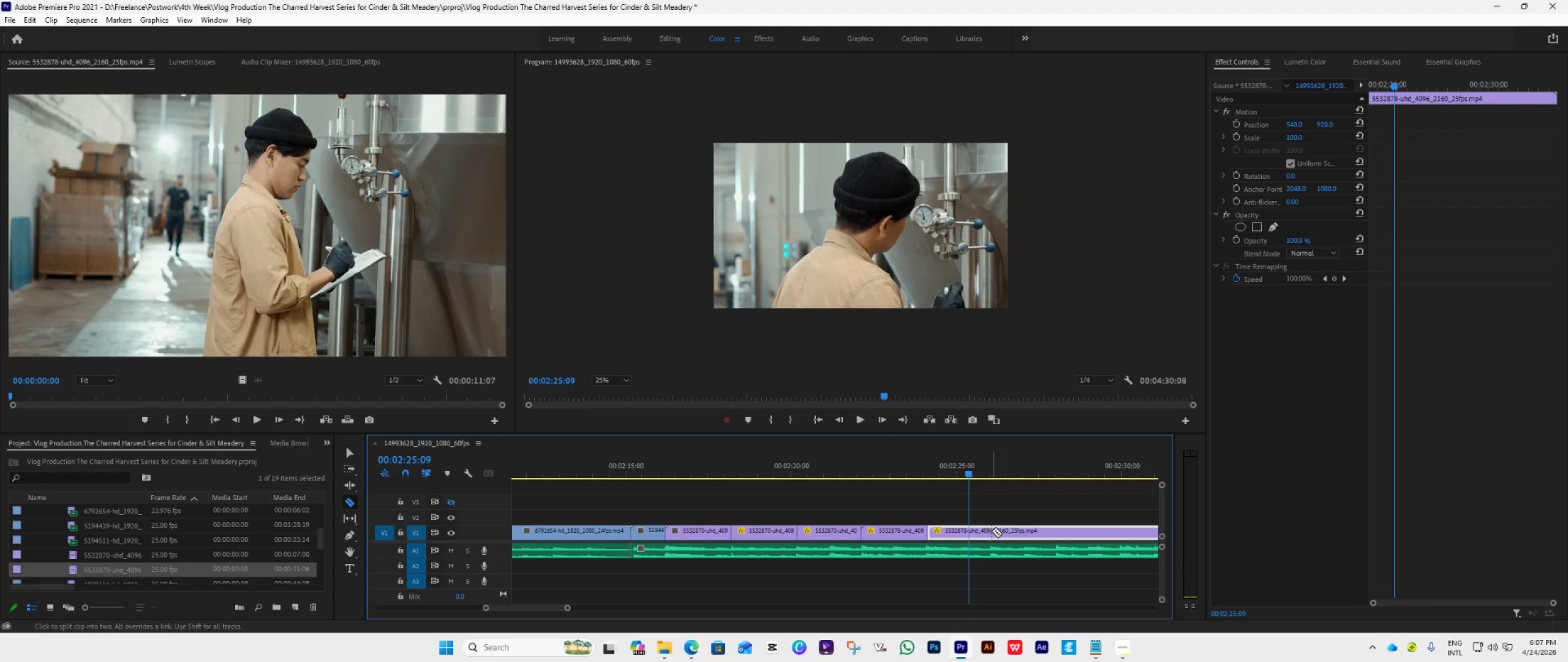 
left_click([991, 531])
 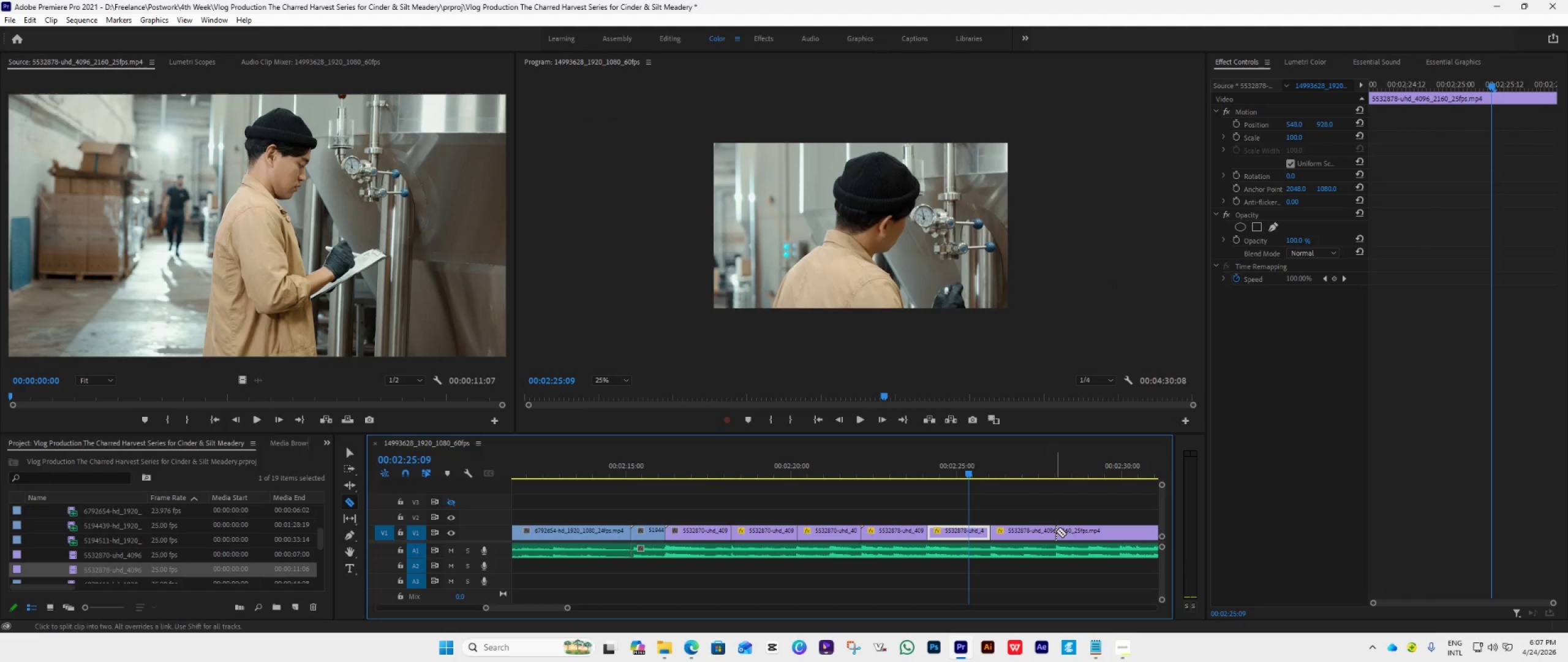 
left_click([1057, 531])
 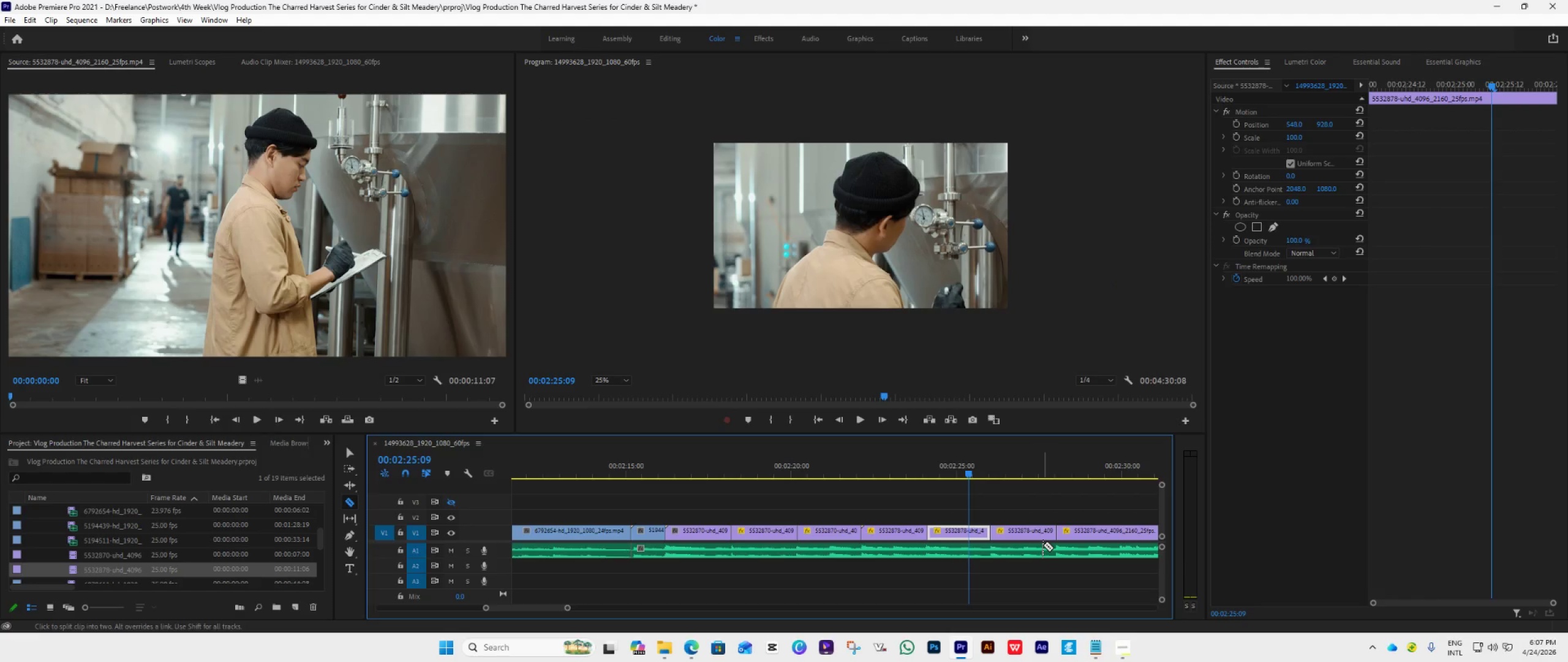 
key(V)
 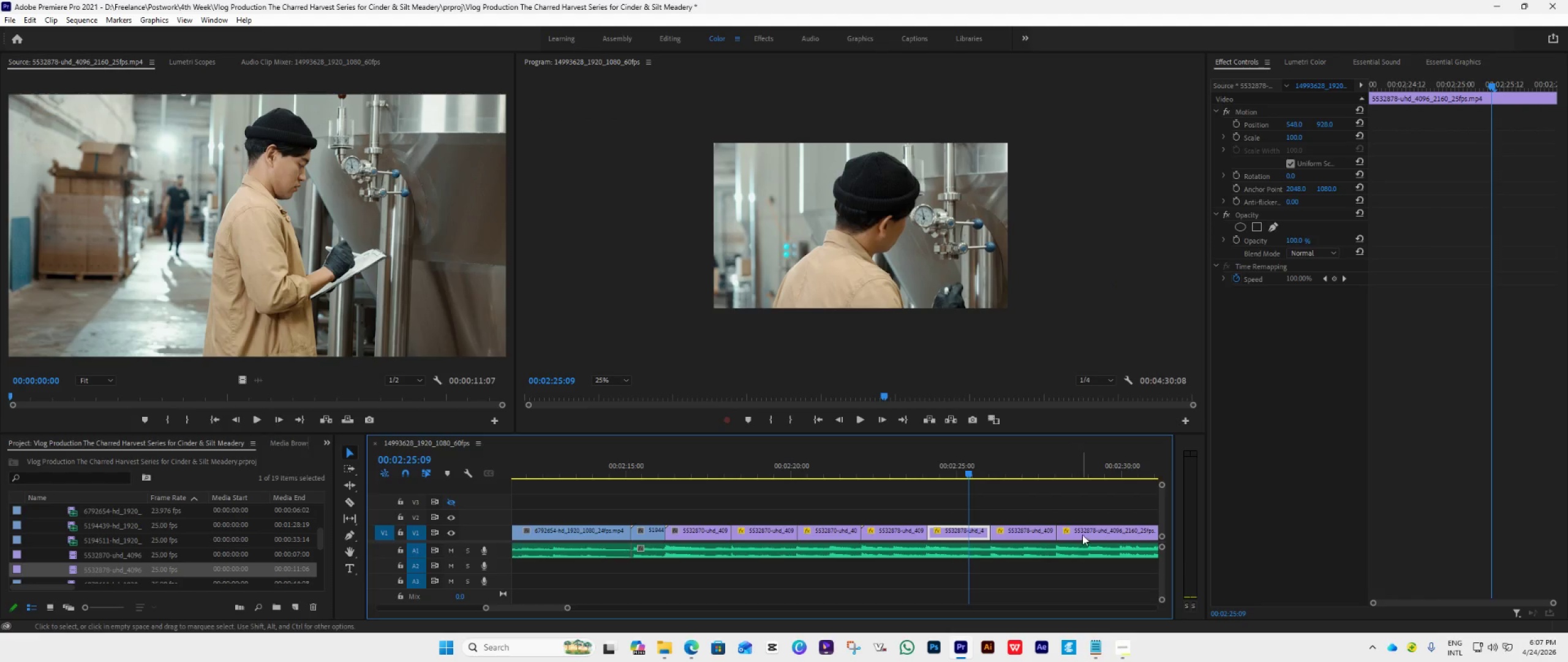 
left_click([1082, 535])
 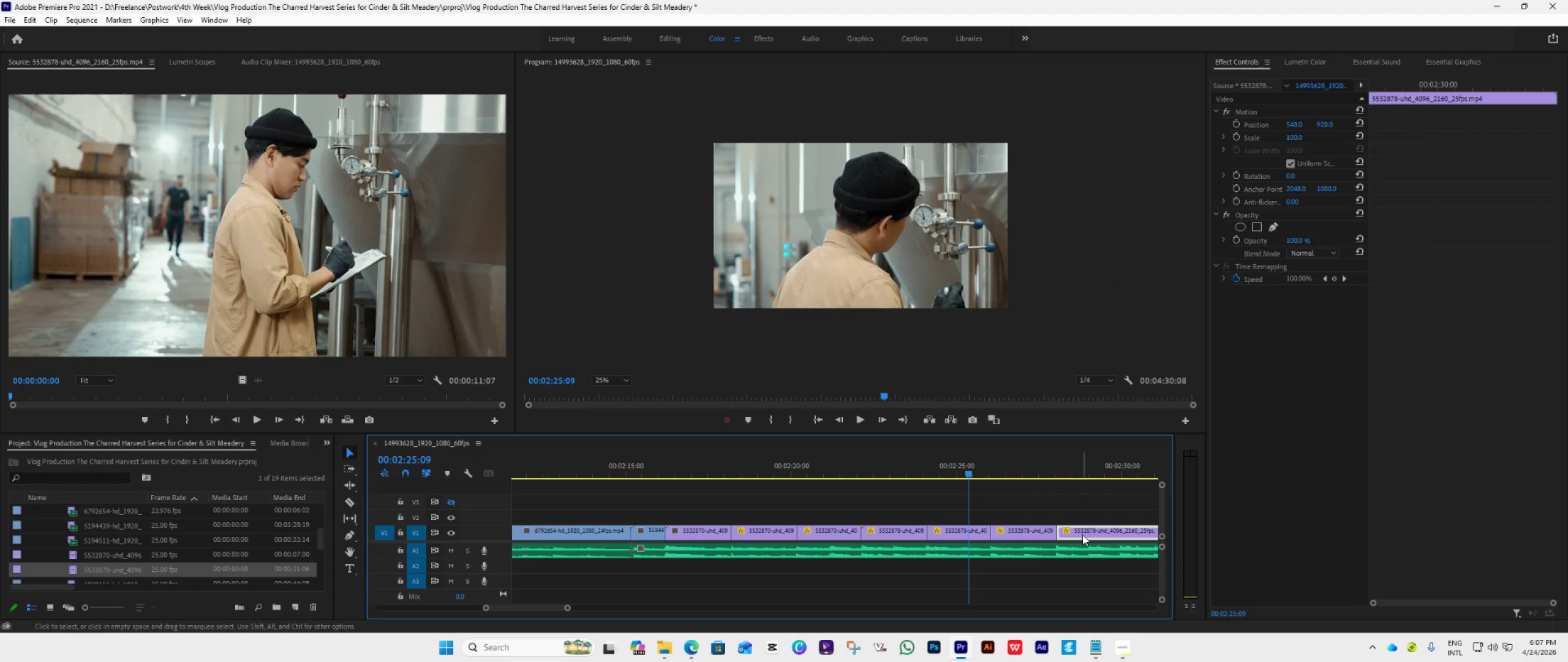 
key(Delete)
 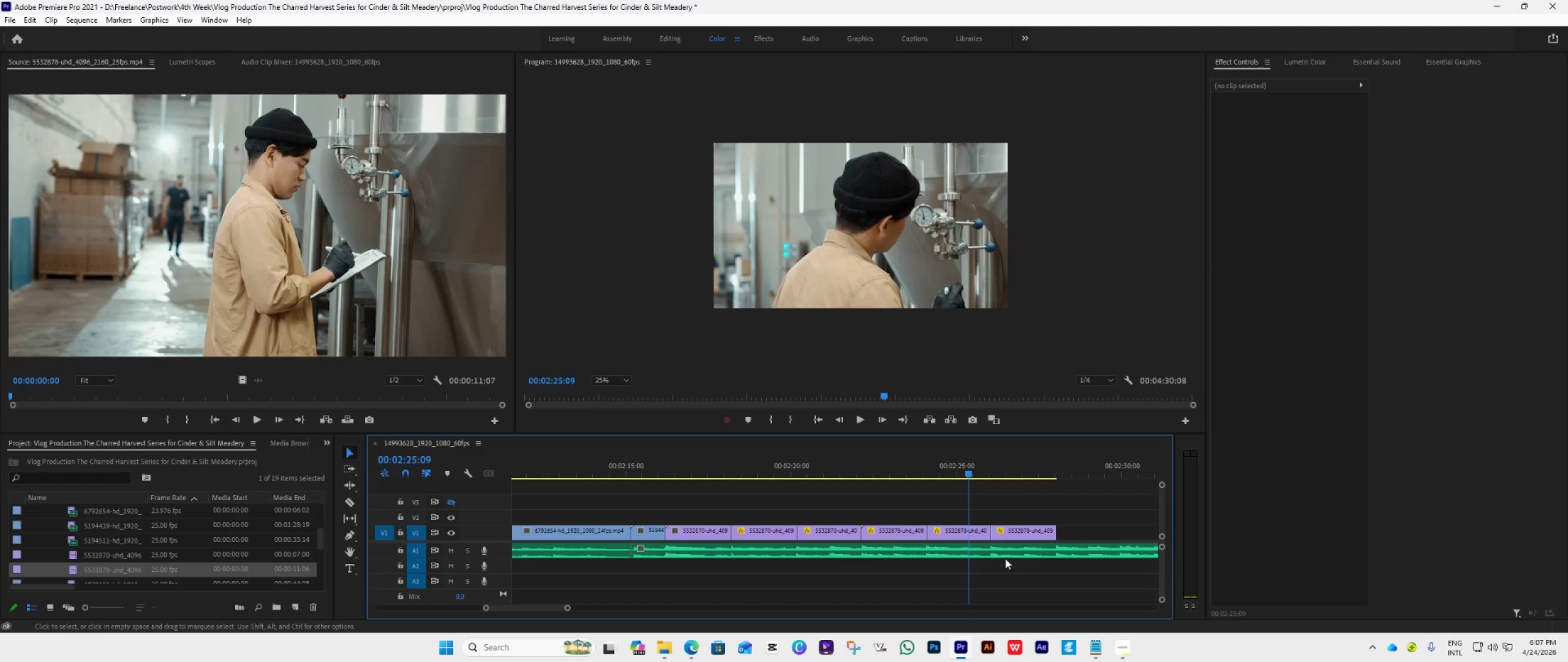 
left_click([967, 531])
 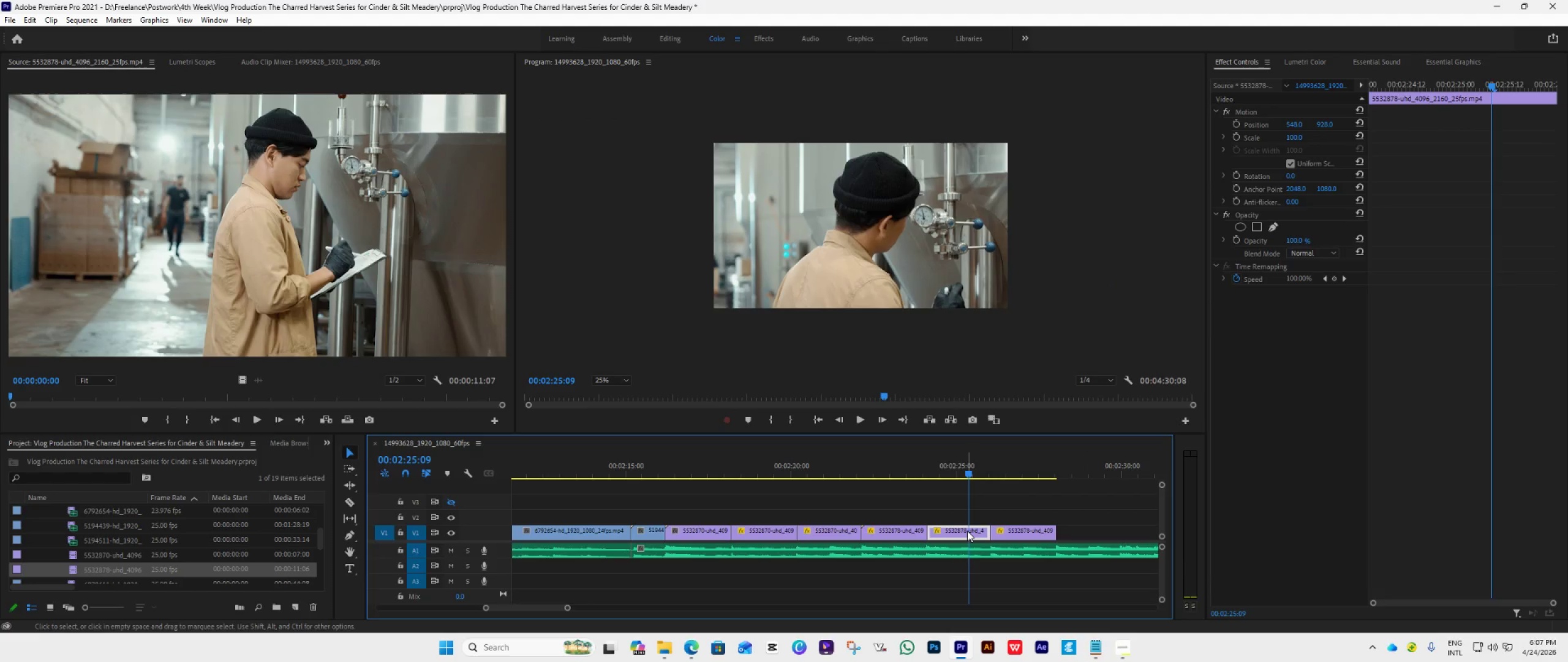 
right_click([967, 531])
 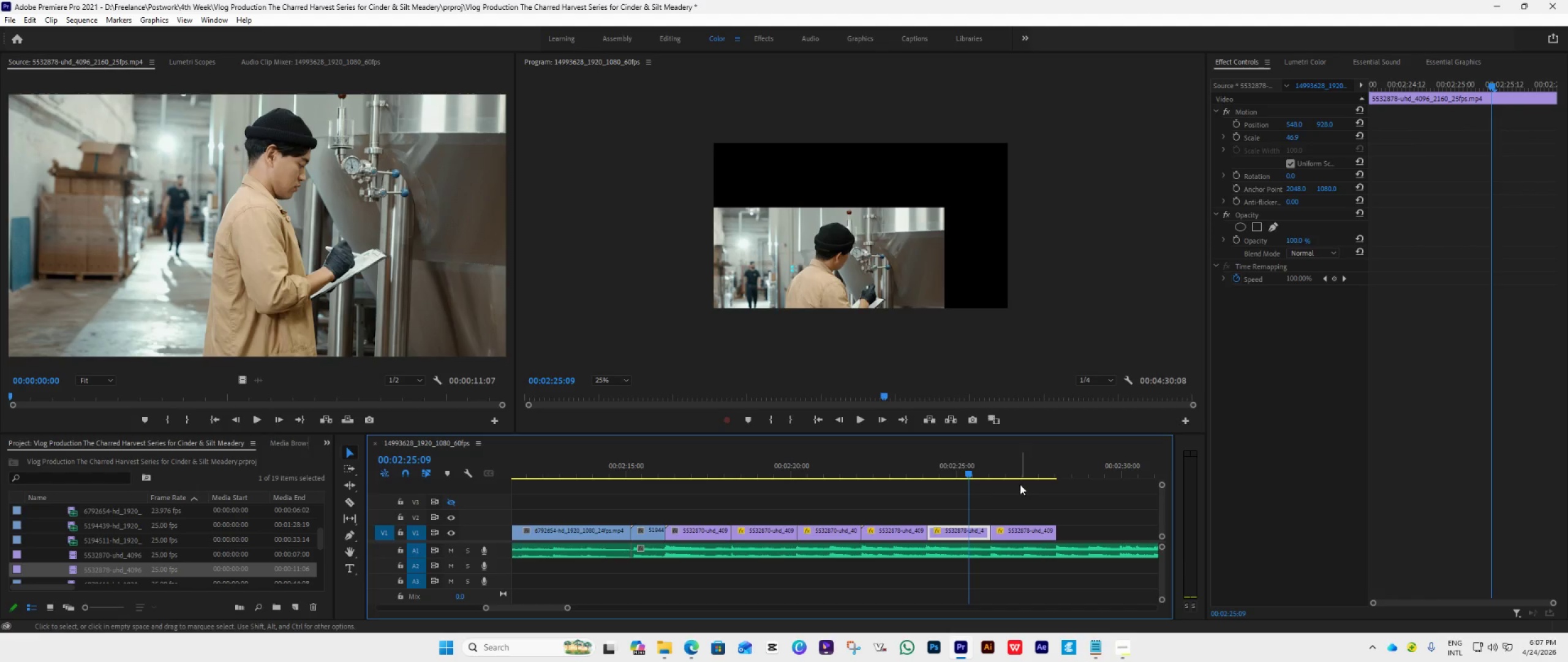 
left_click([882, 283])
 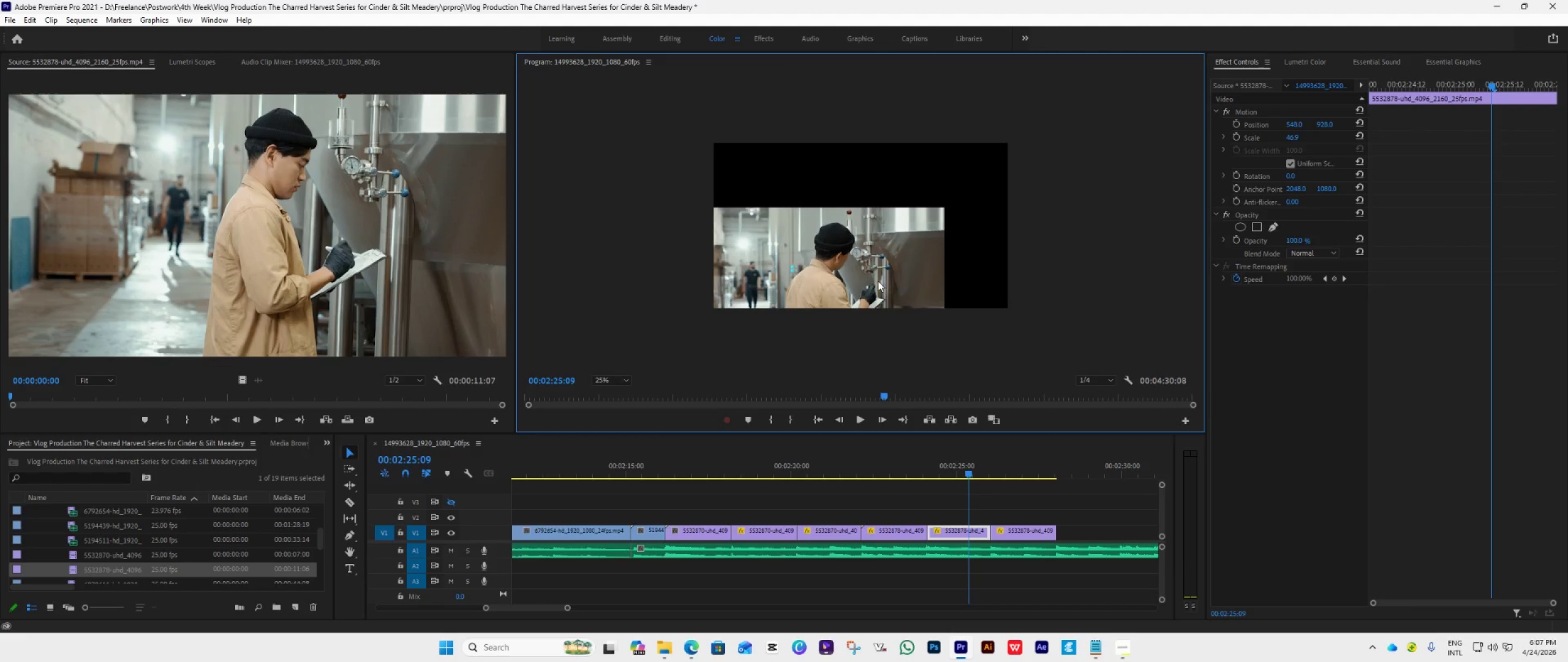 
double_click([878, 281])
 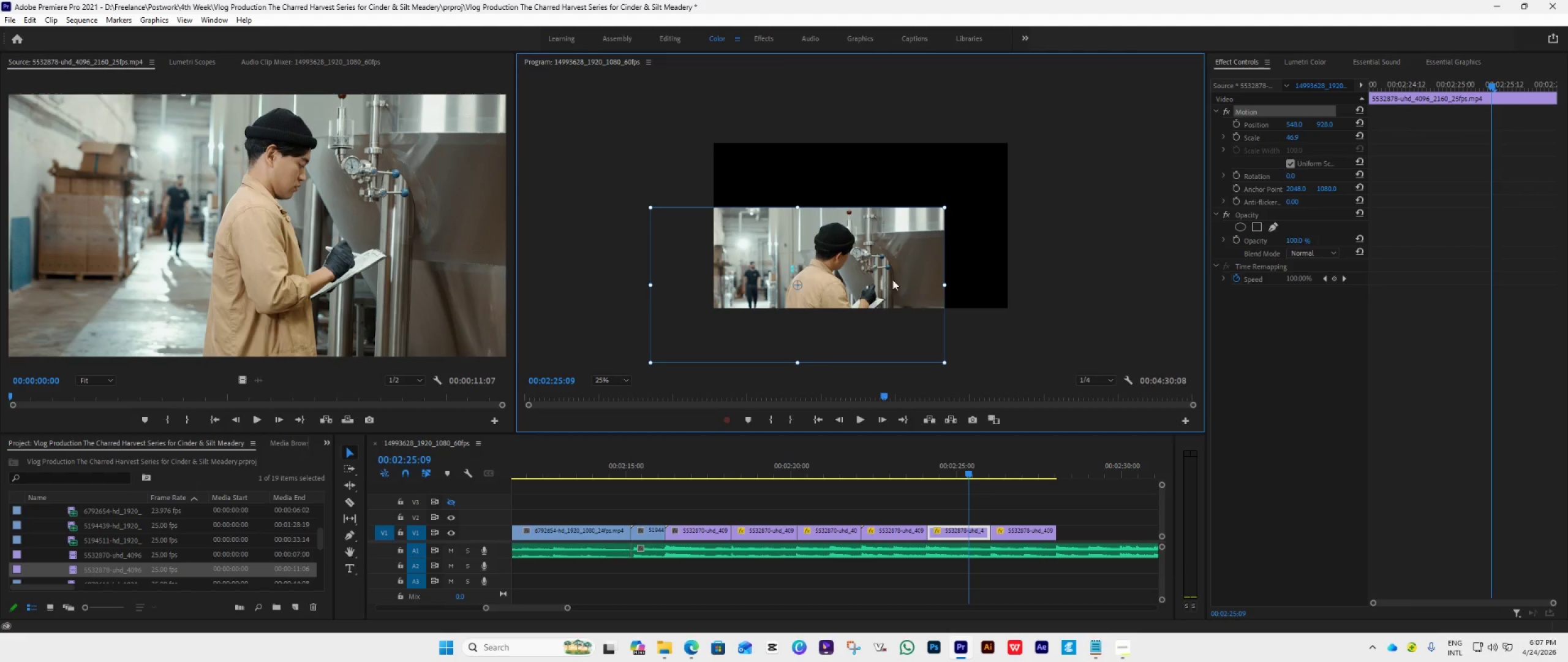 
left_click_drag(start_coordinate=[894, 278], to_coordinate=[939, 221])
 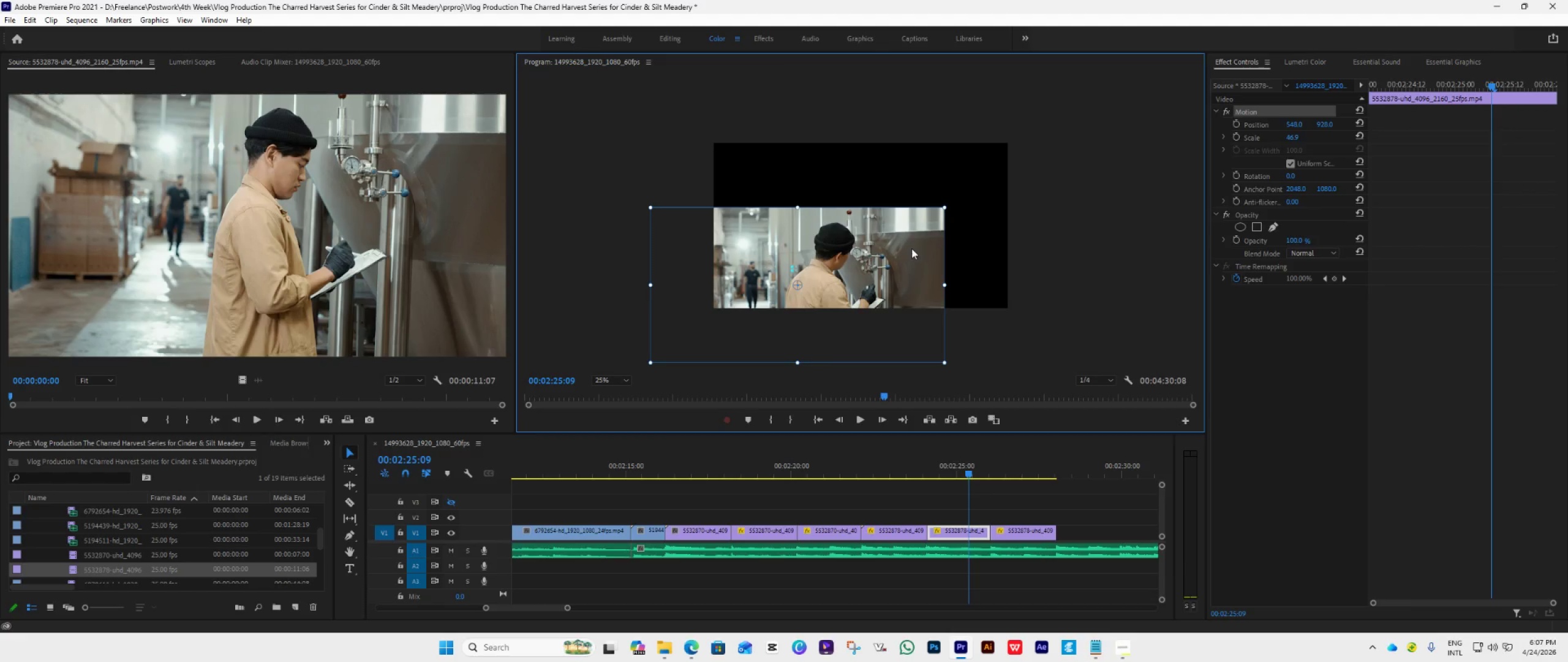 
left_click_drag(start_coordinate=[911, 248], to_coordinate=[974, 190])
 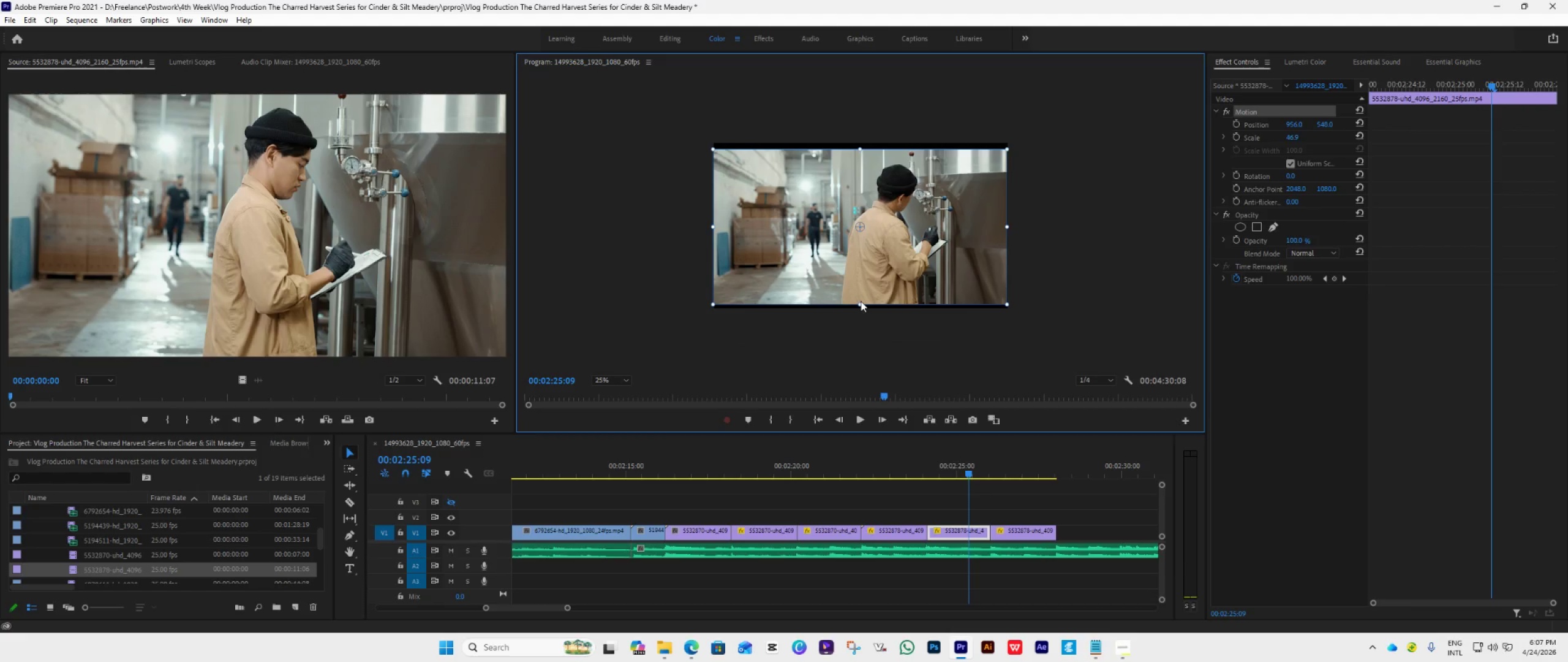 
left_click_drag(start_coordinate=[860, 303], to_coordinate=[861, 311])
 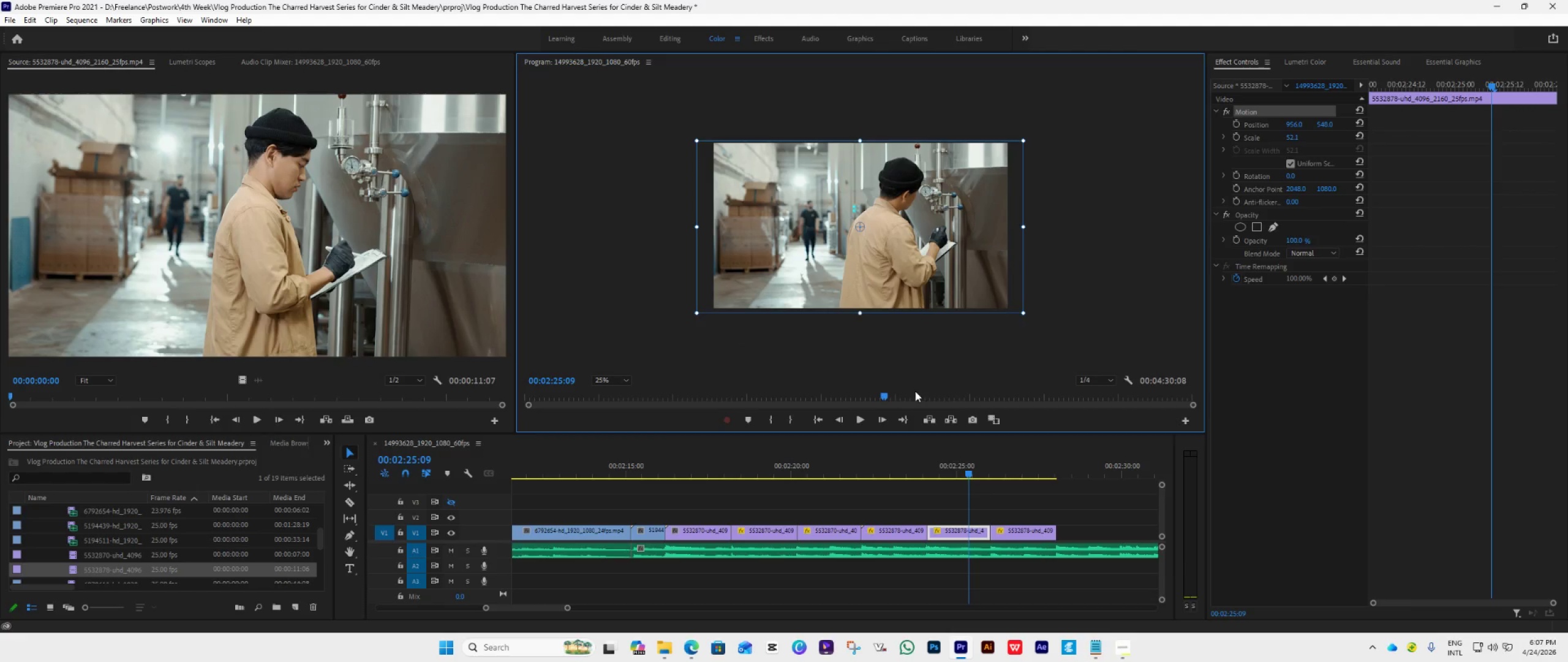 
key(Space)
 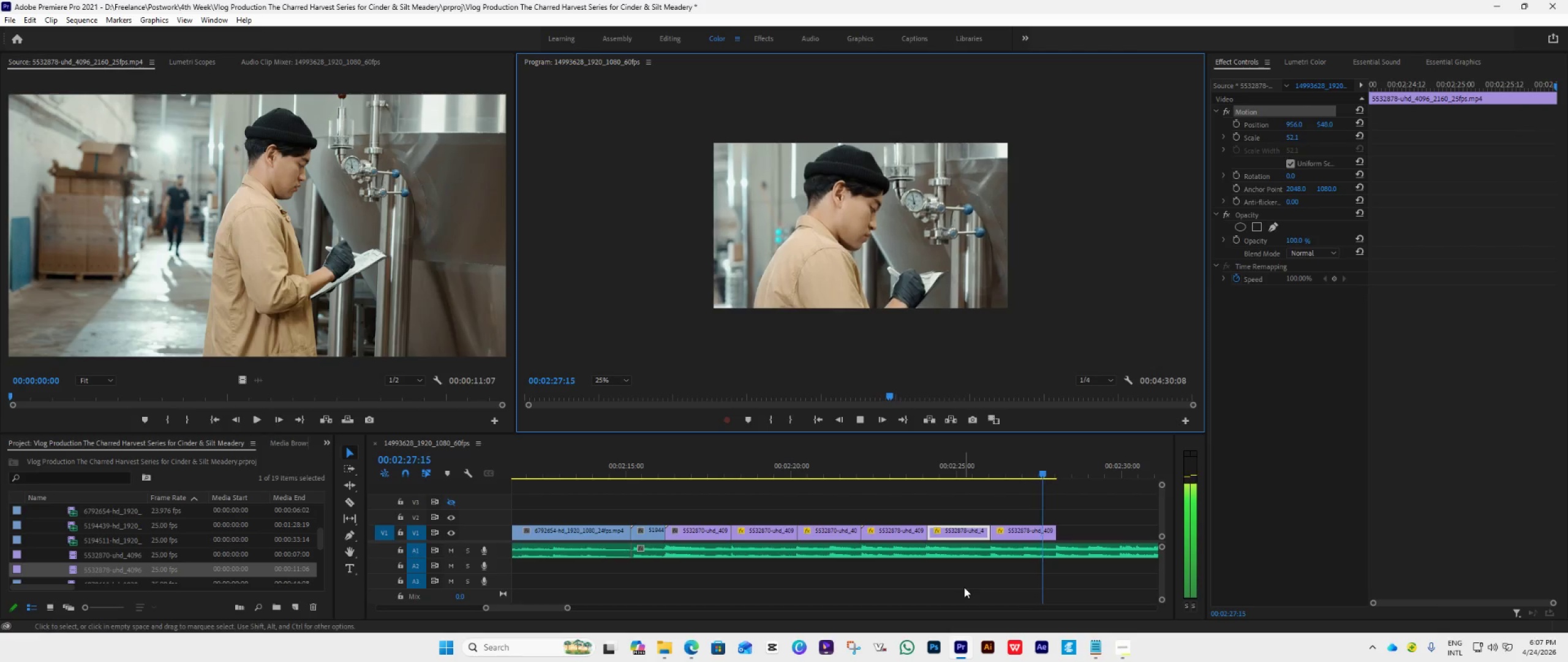 
key(Space)
 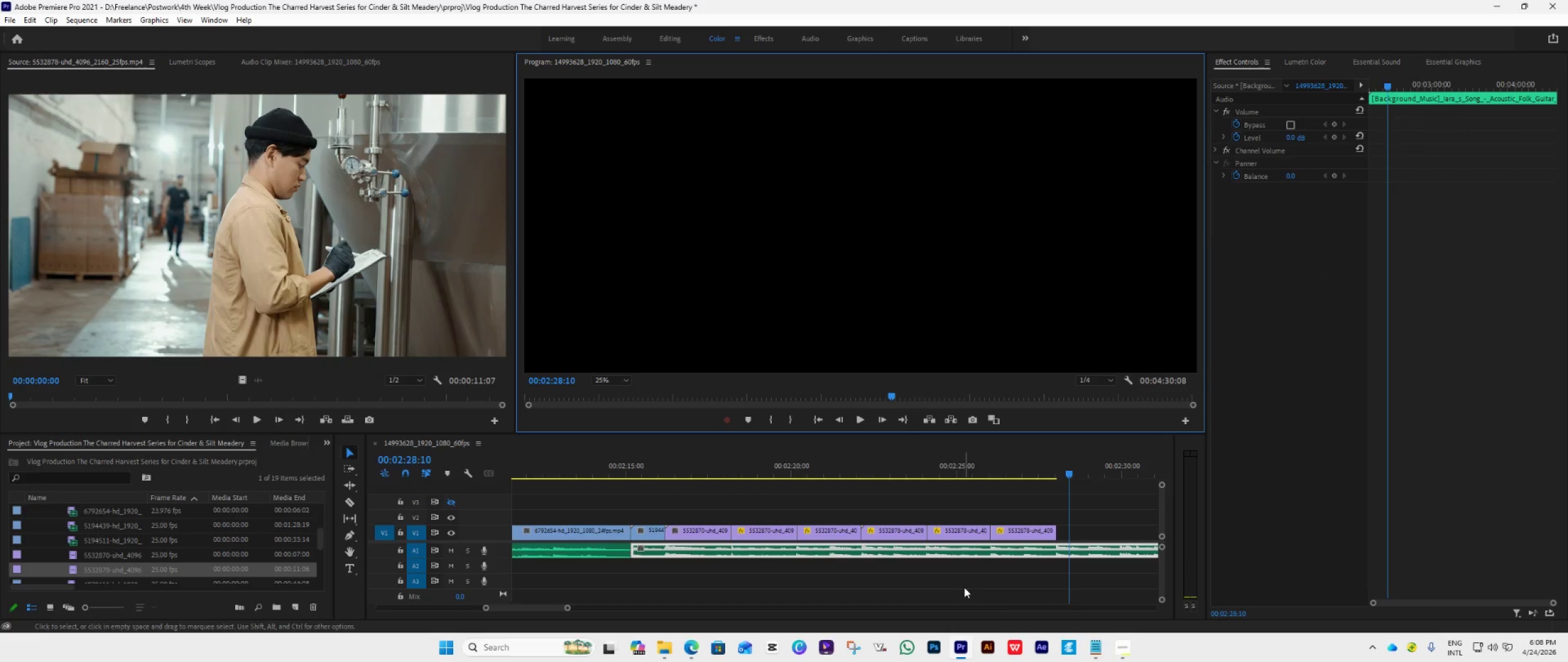 
scroll: coordinate [162, 553], scroll_direction: down, amount: 16.0
 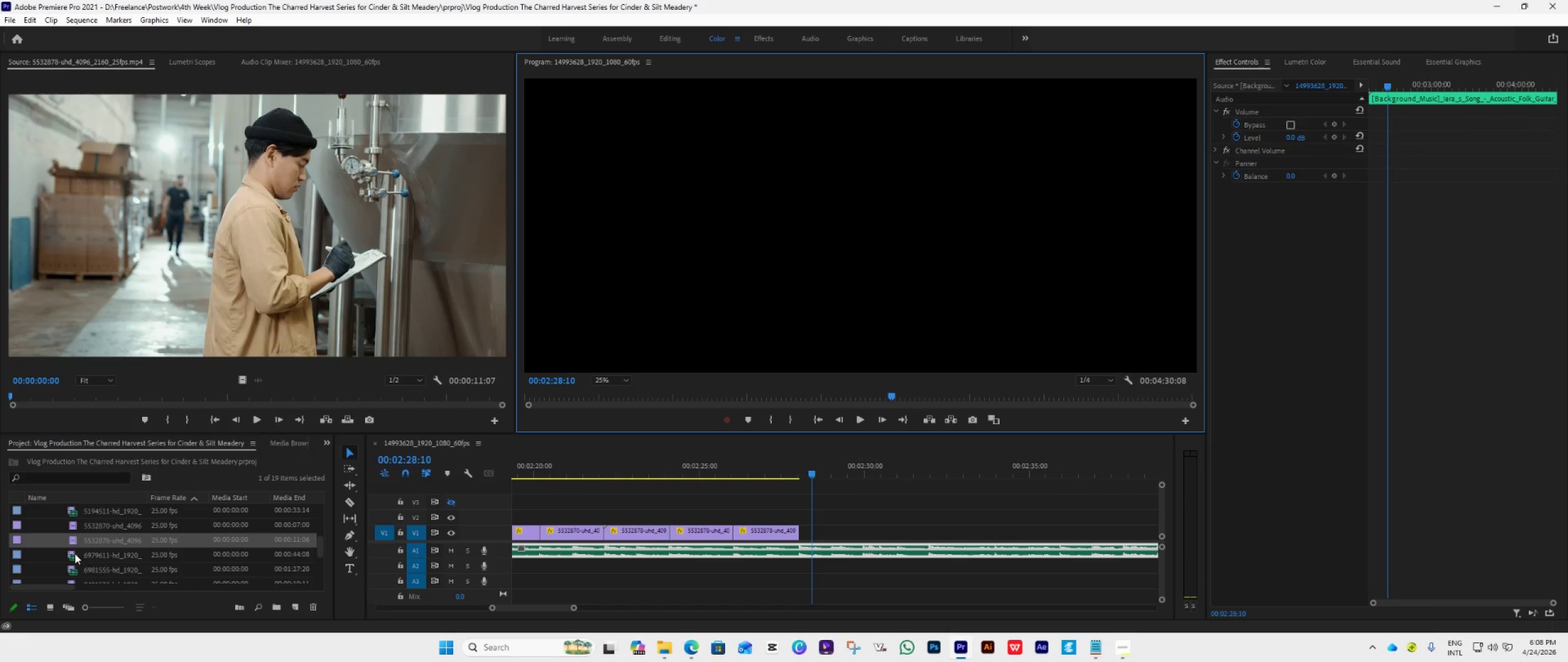 
double_click([75, 554])
 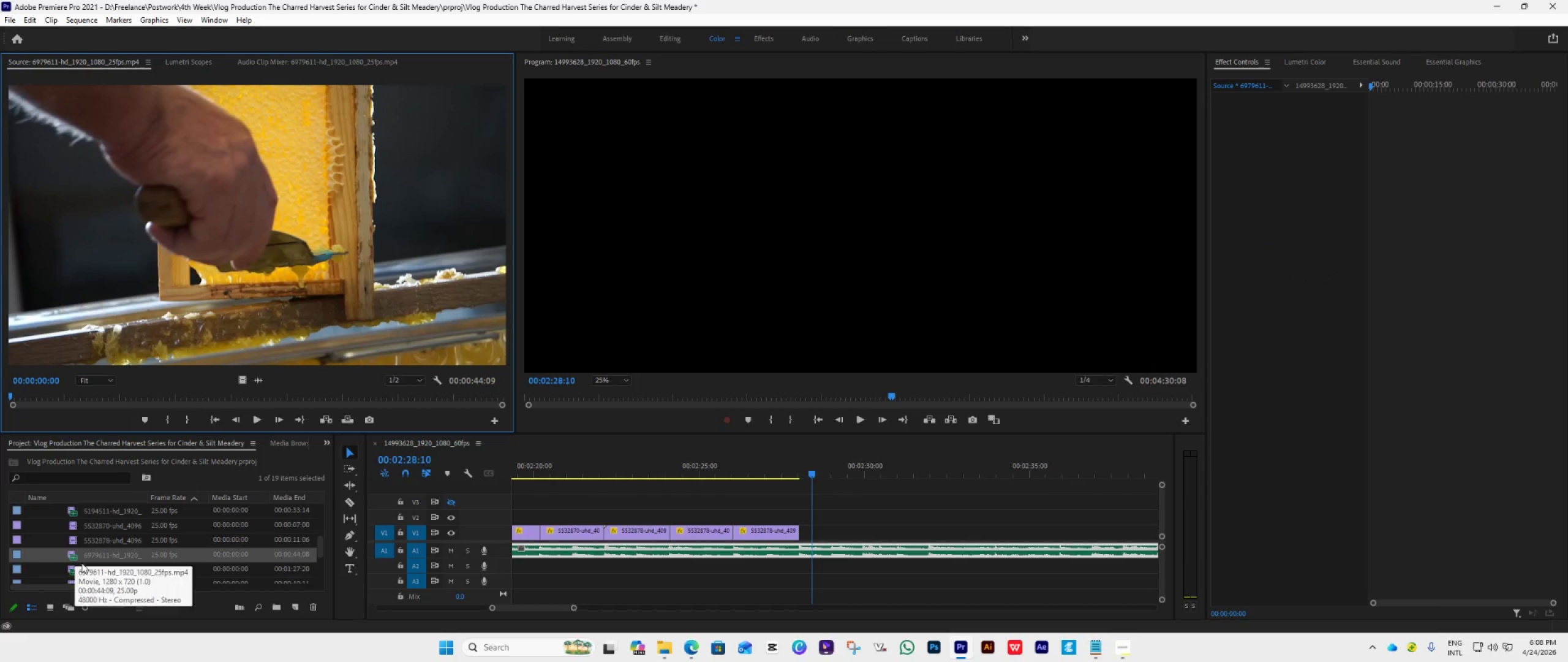 
scroll: coordinate [82, 563], scroll_direction: down, amount: 3.0
 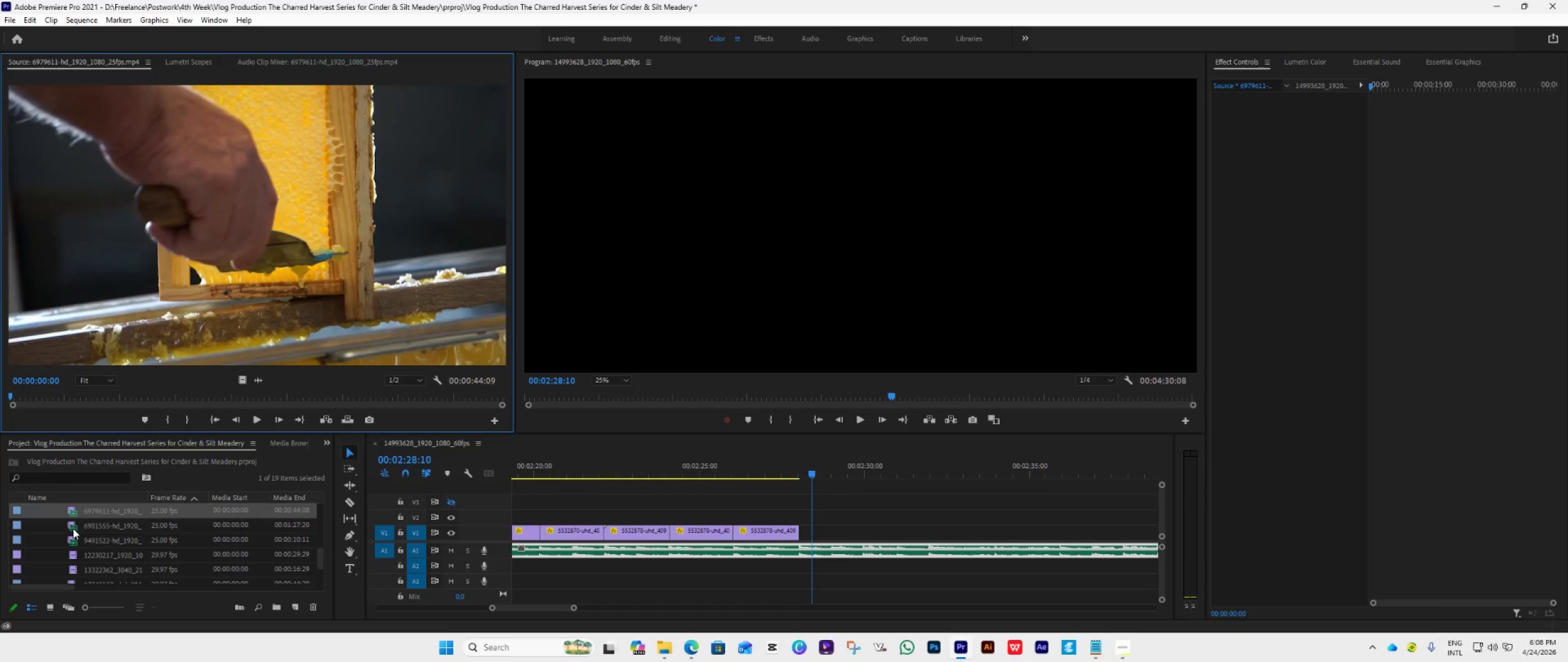 
double_click([73, 528])
 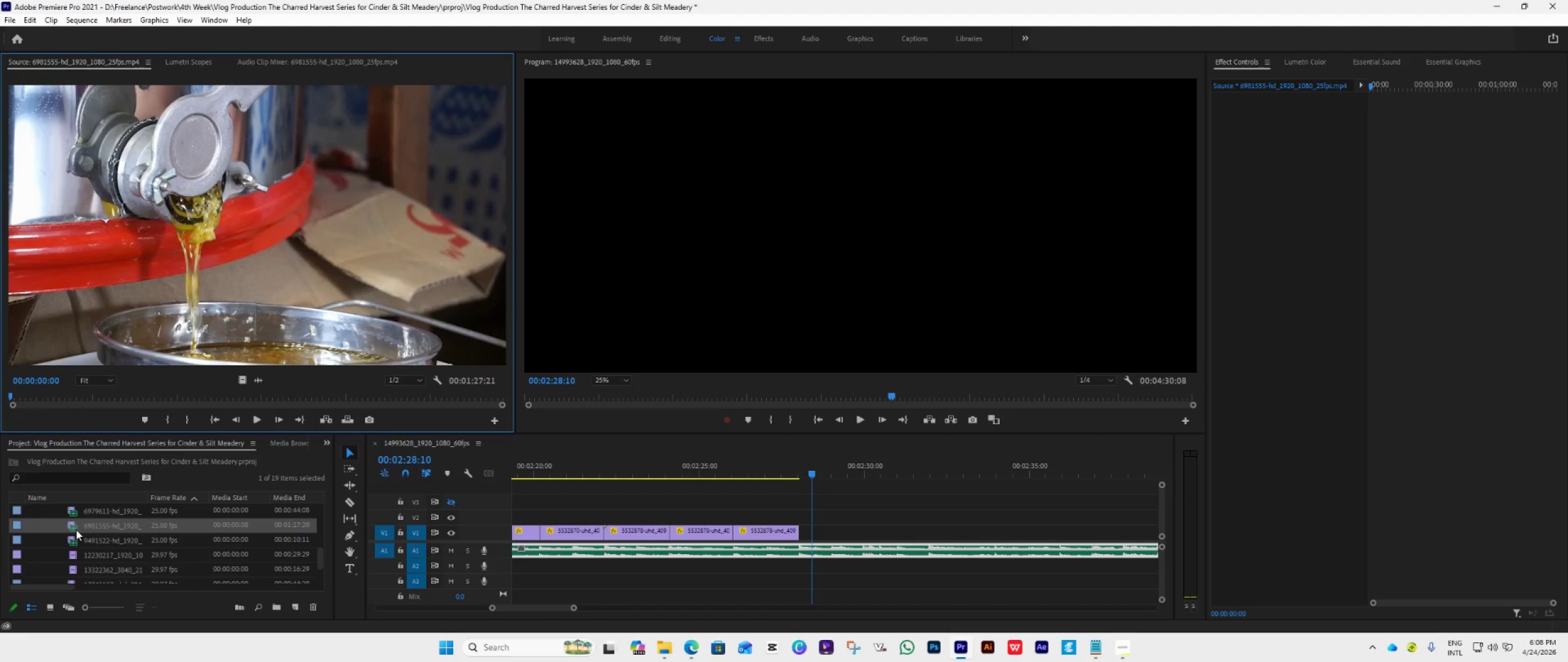 
double_click([75, 544])
 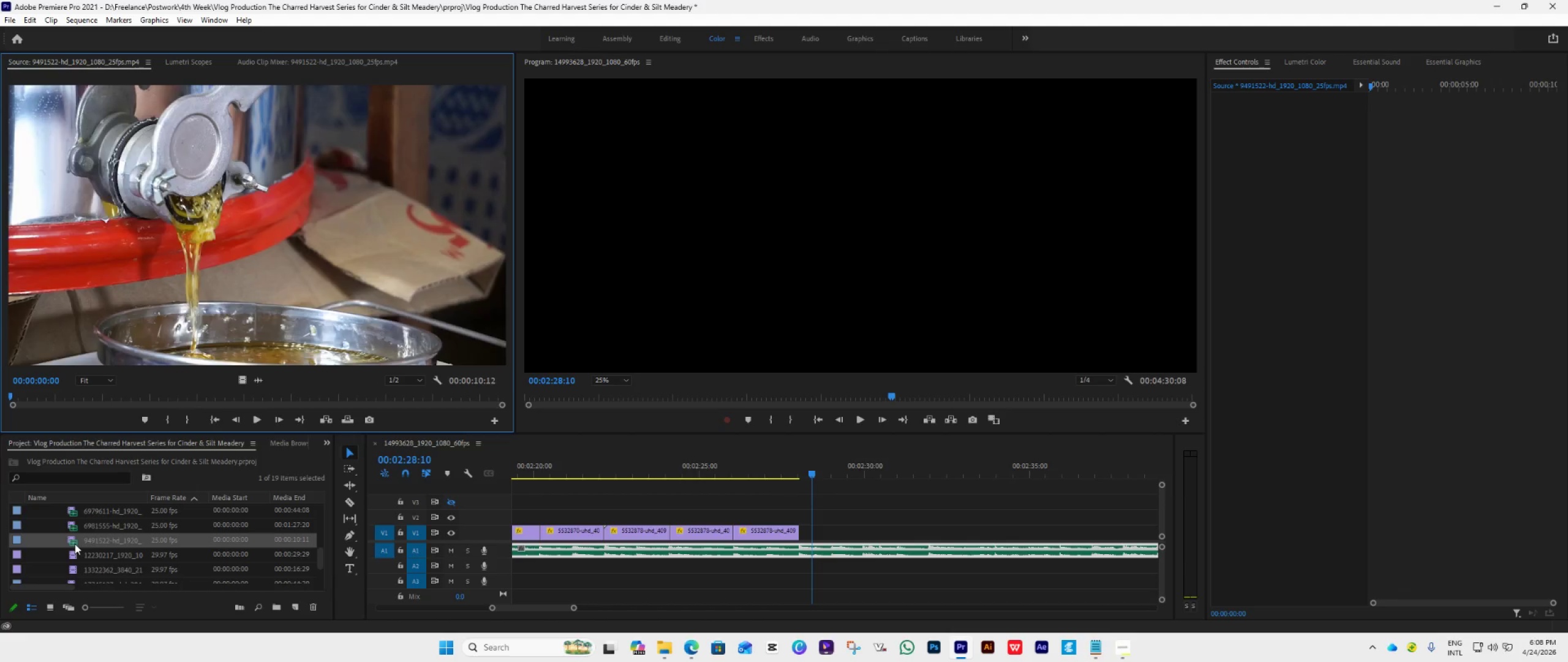 
triple_click([75, 544])
 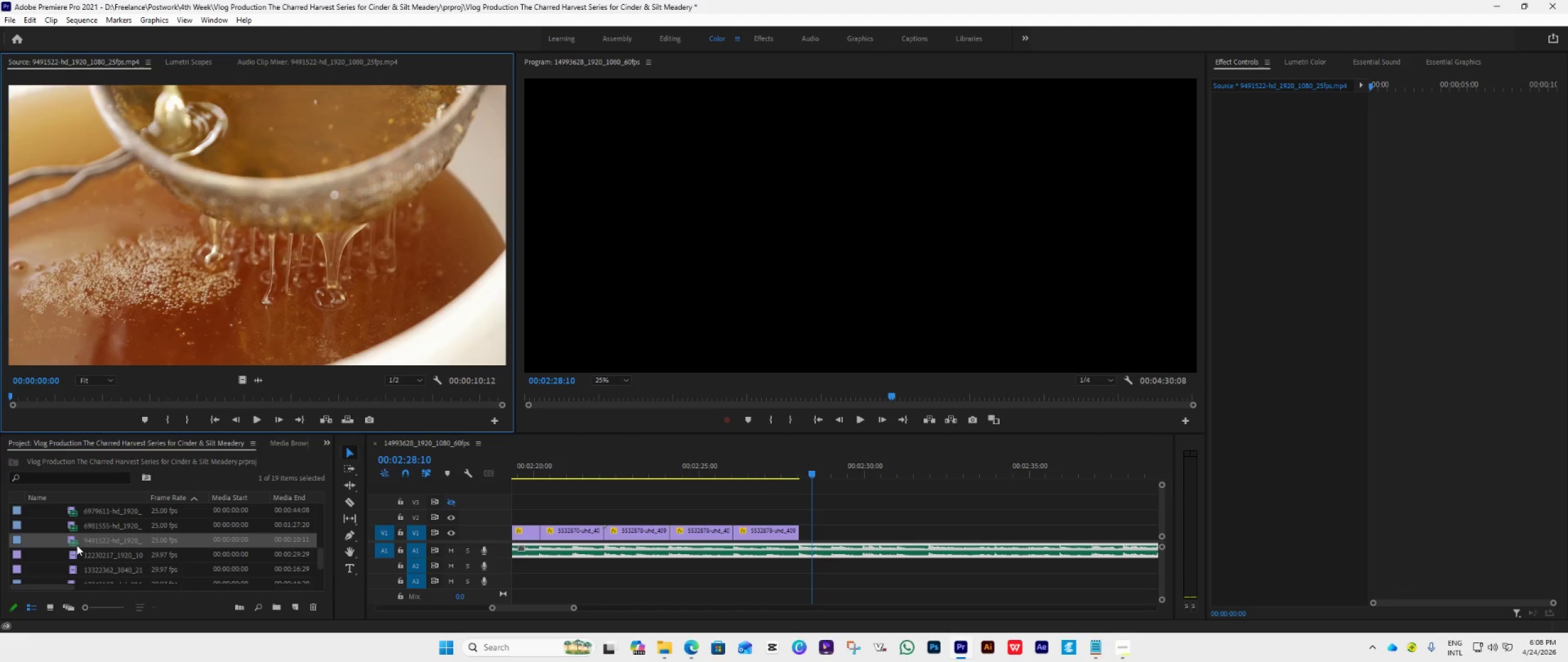 
left_click_drag(start_coordinate=[77, 545], to_coordinate=[802, 520])
 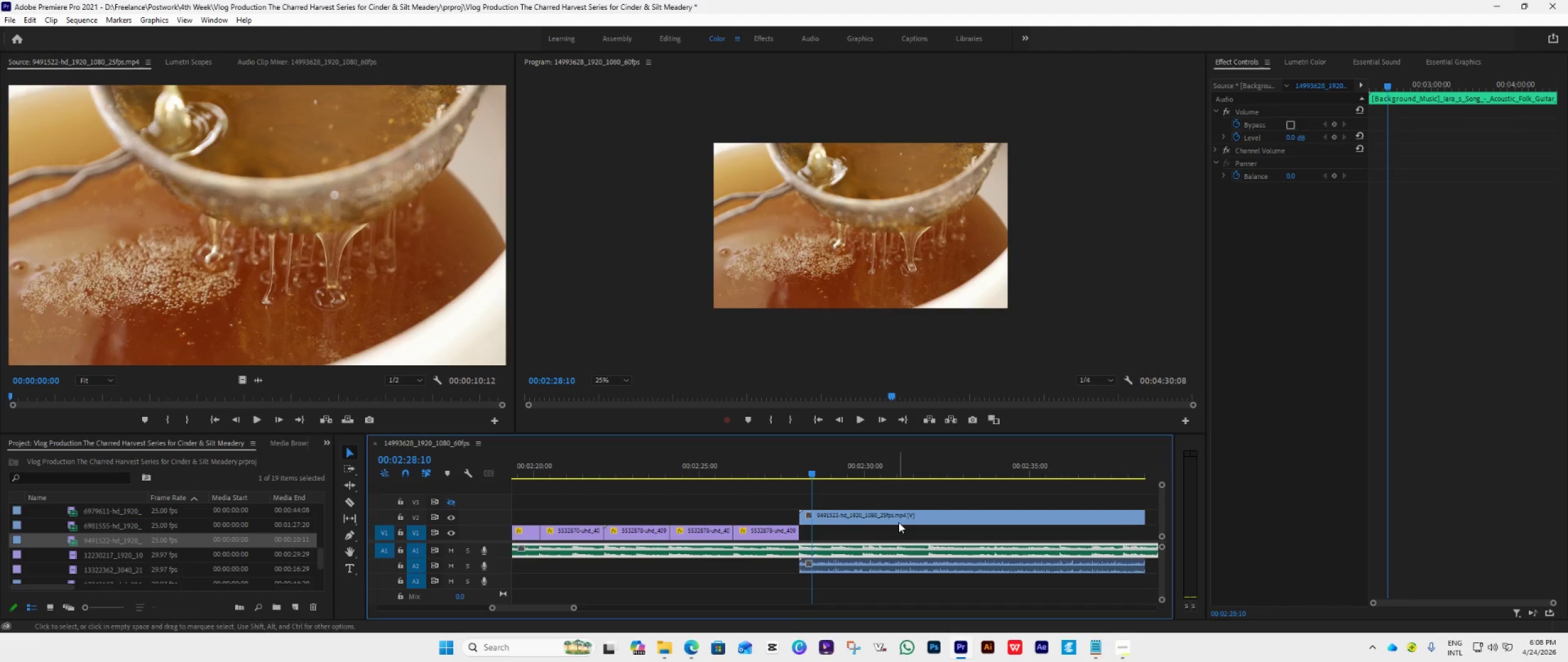 
left_click_drag(start_coordinate=[899, 521], to_coordinate=[899, 535])
 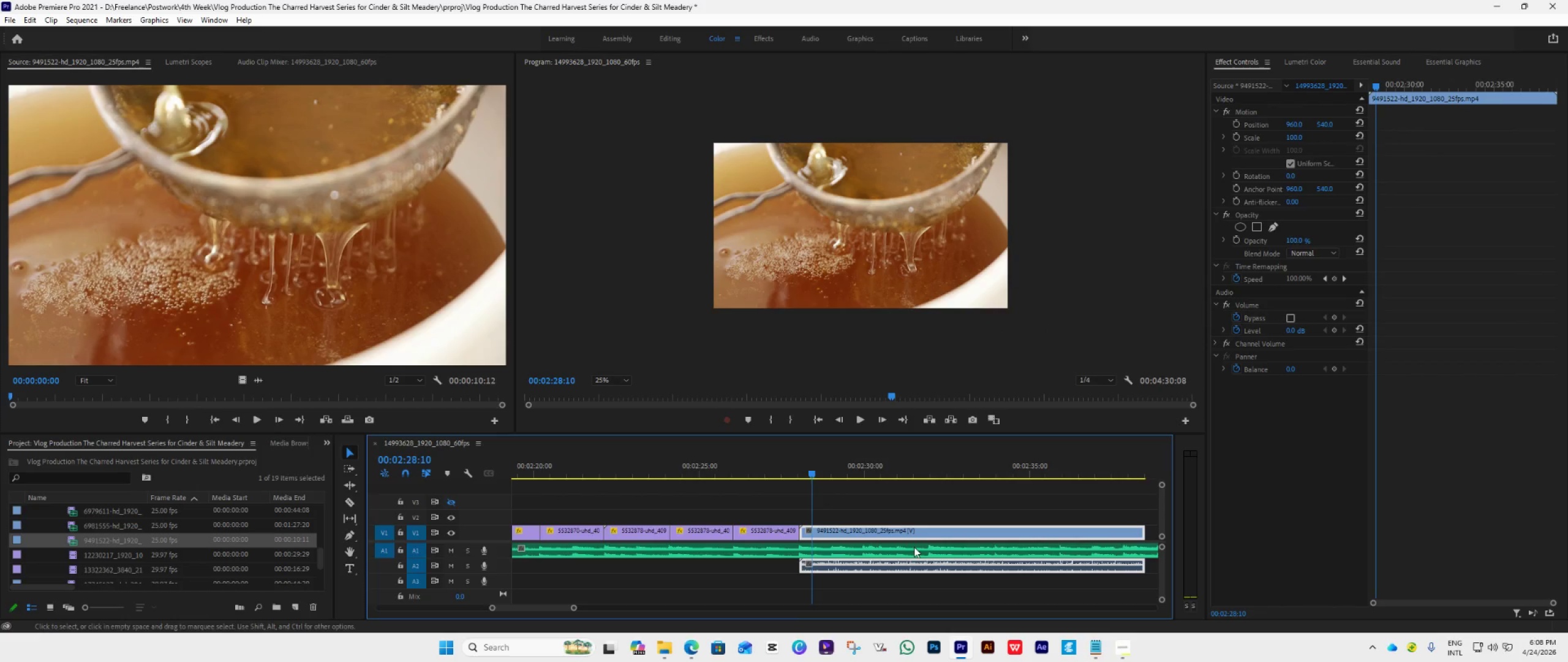 
key(Space)
 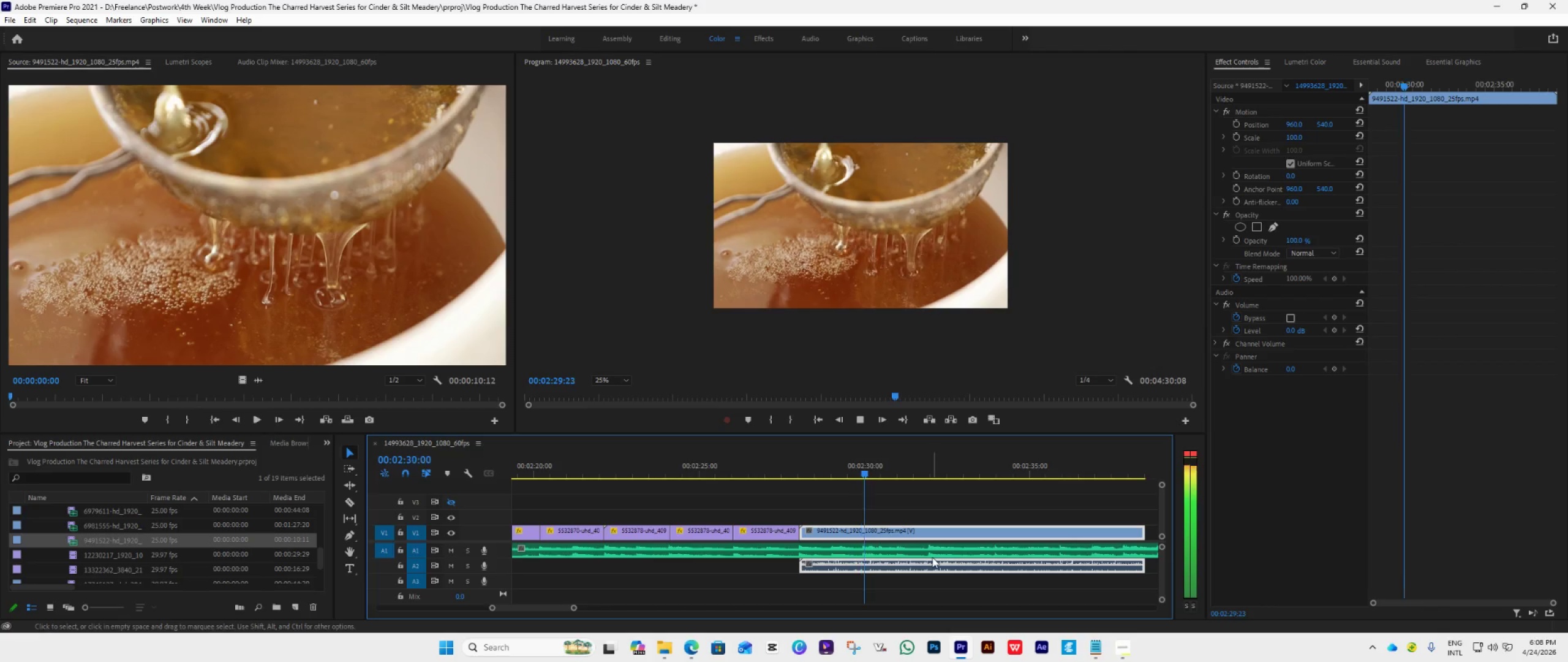 
key(Space)
 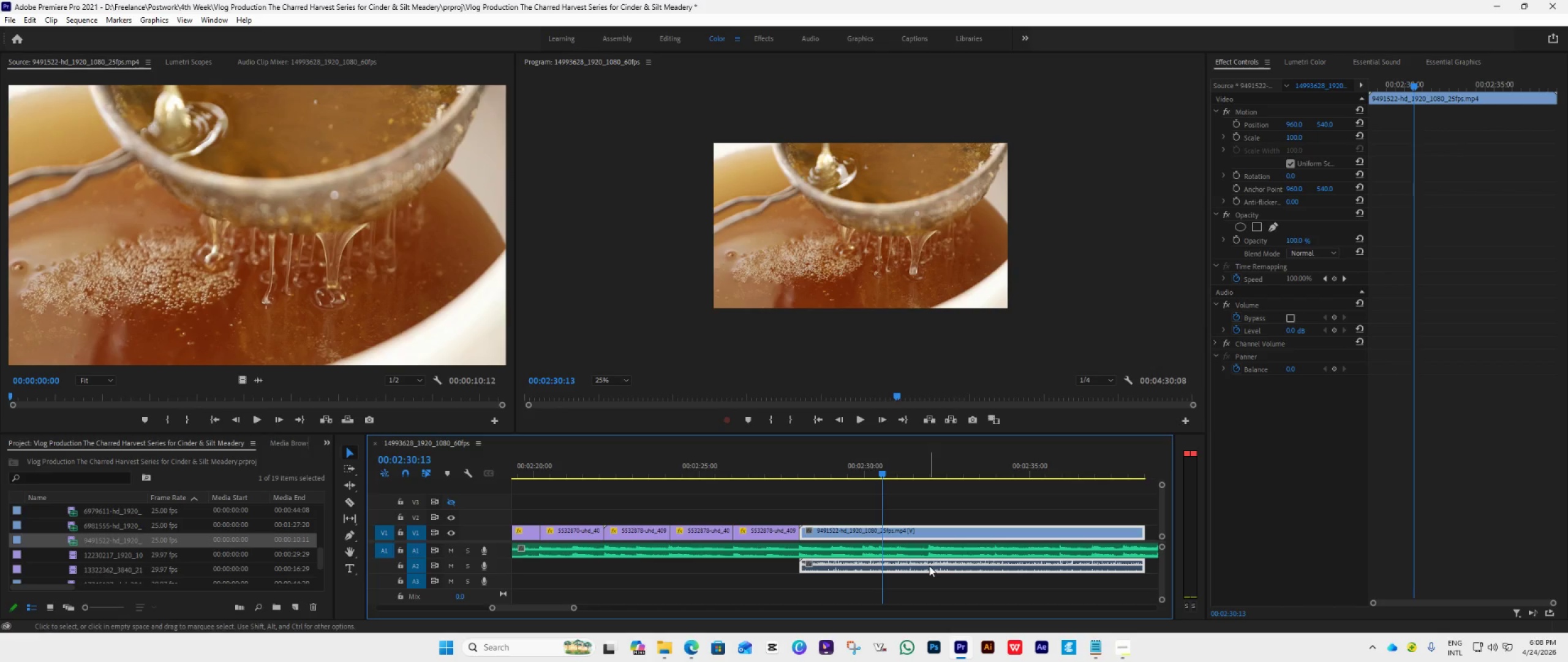 
hold_key(key=AltLeft, duration=0.92)
left_click([929, 566])
 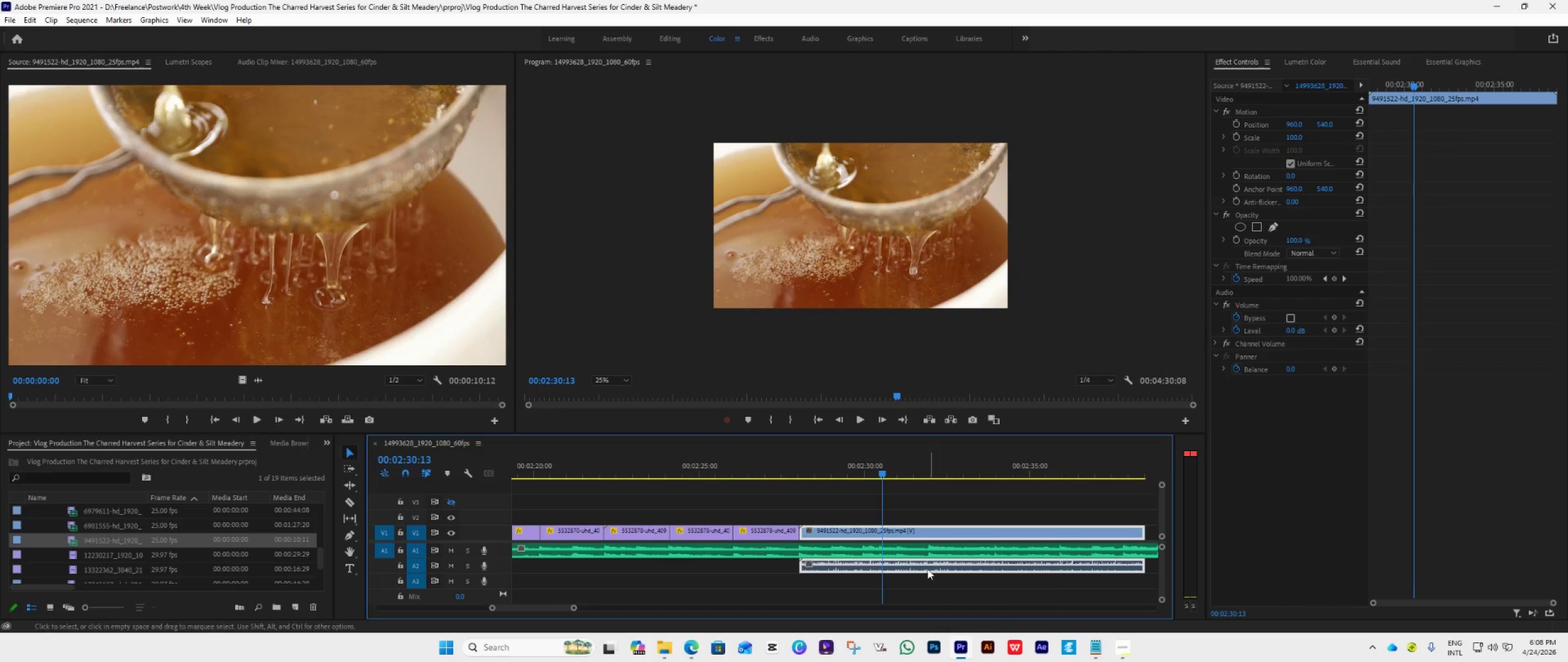 
left_click([916, 587])
 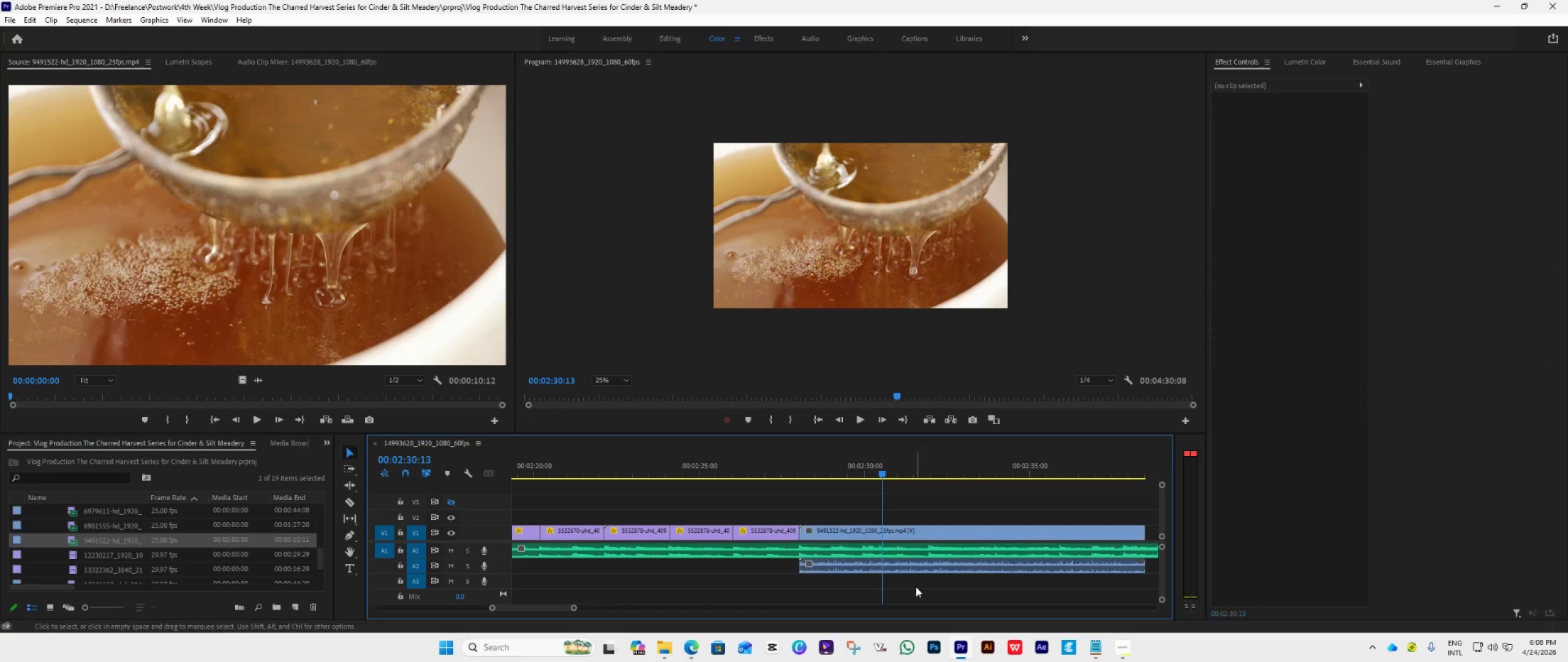 
hold_key(key=AltLeft, duration=1.31)
left_click([932, 565])
 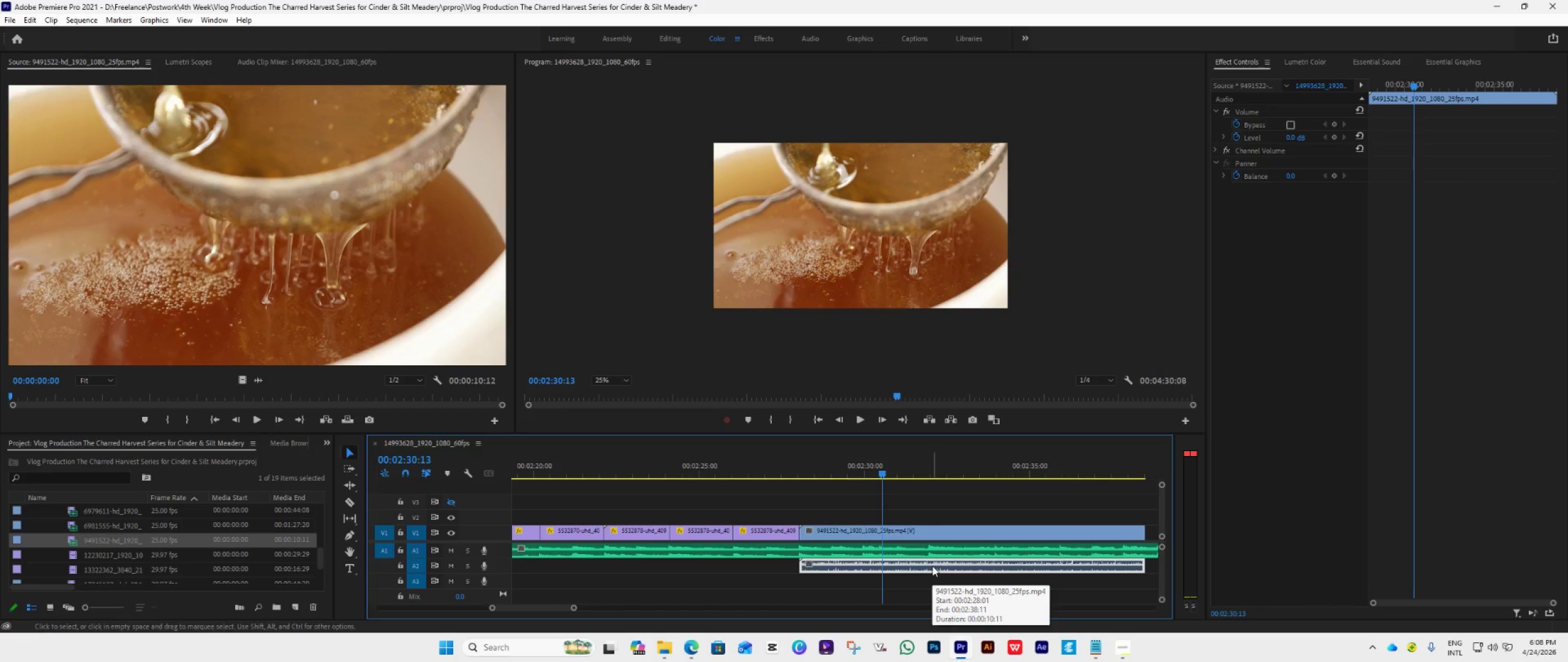 
left_click([925, 584])
 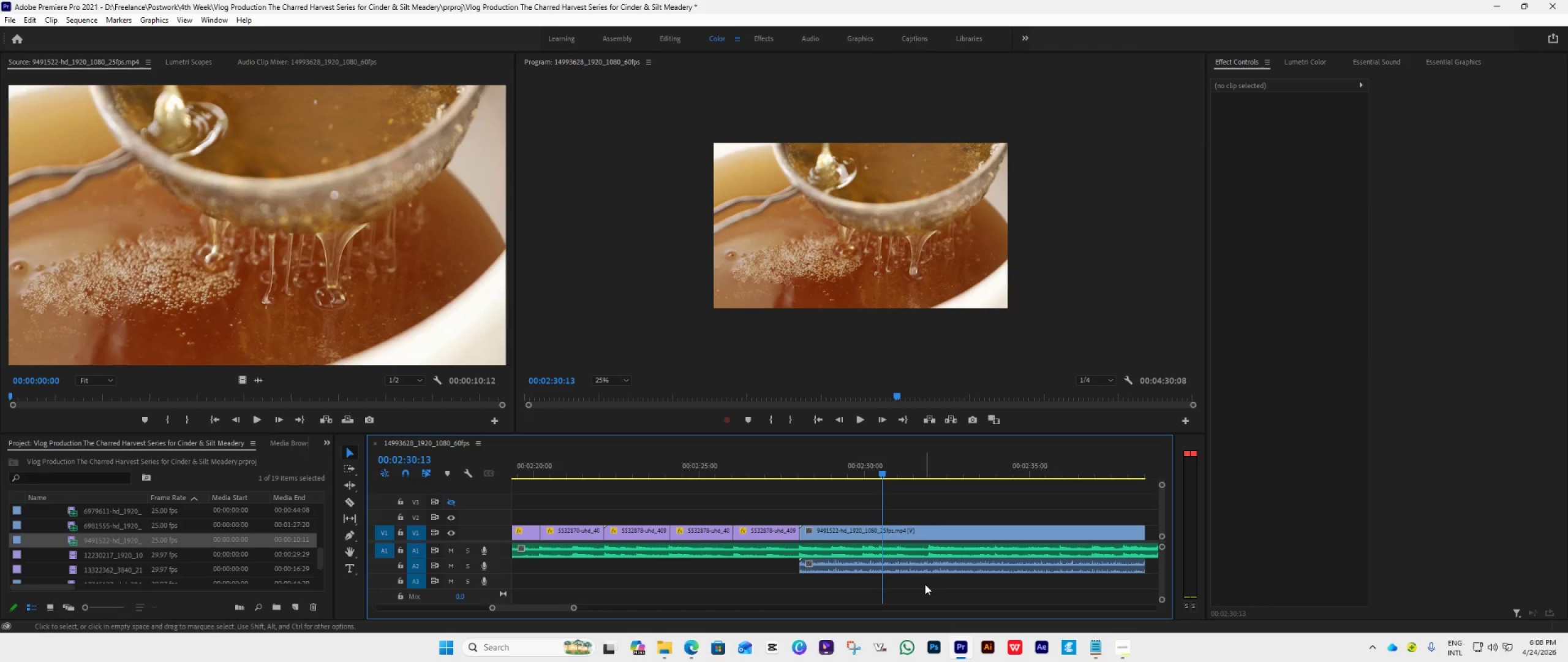 
key(Space)
 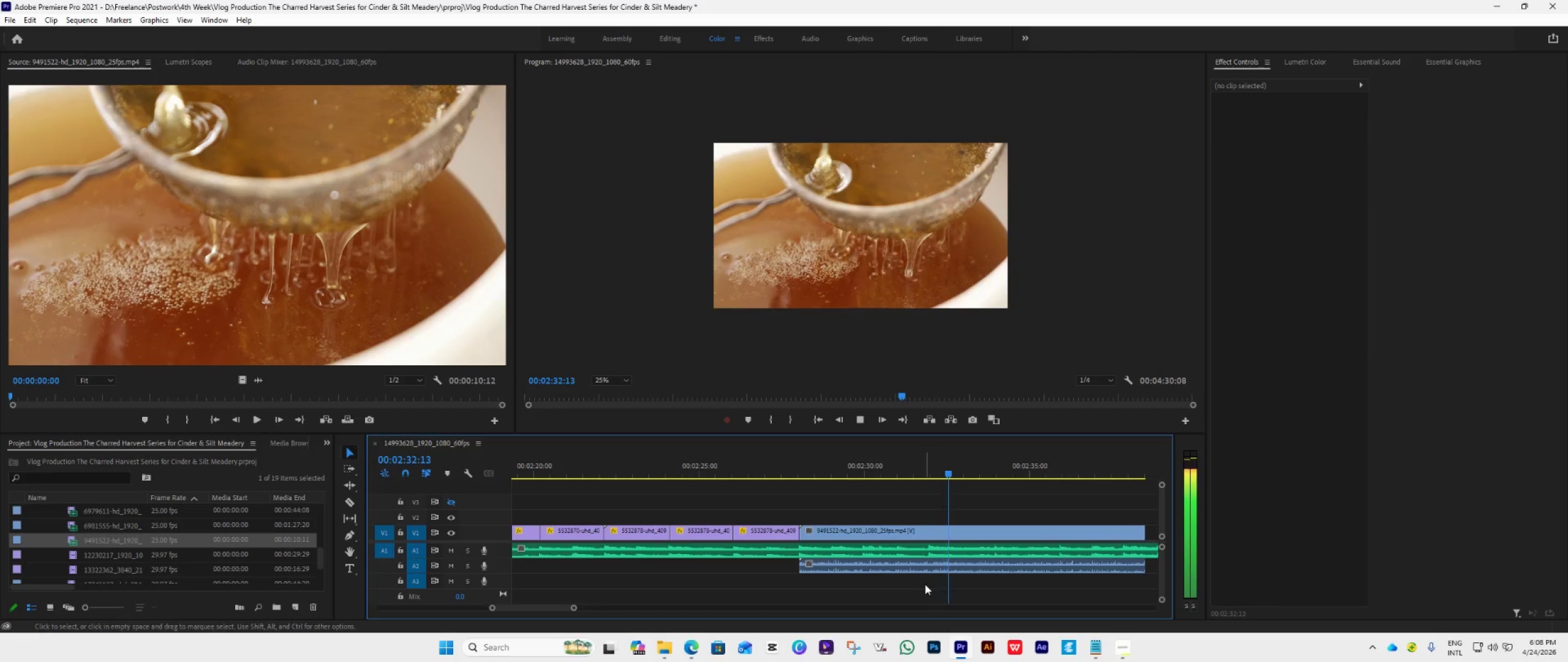 
key(Space)
 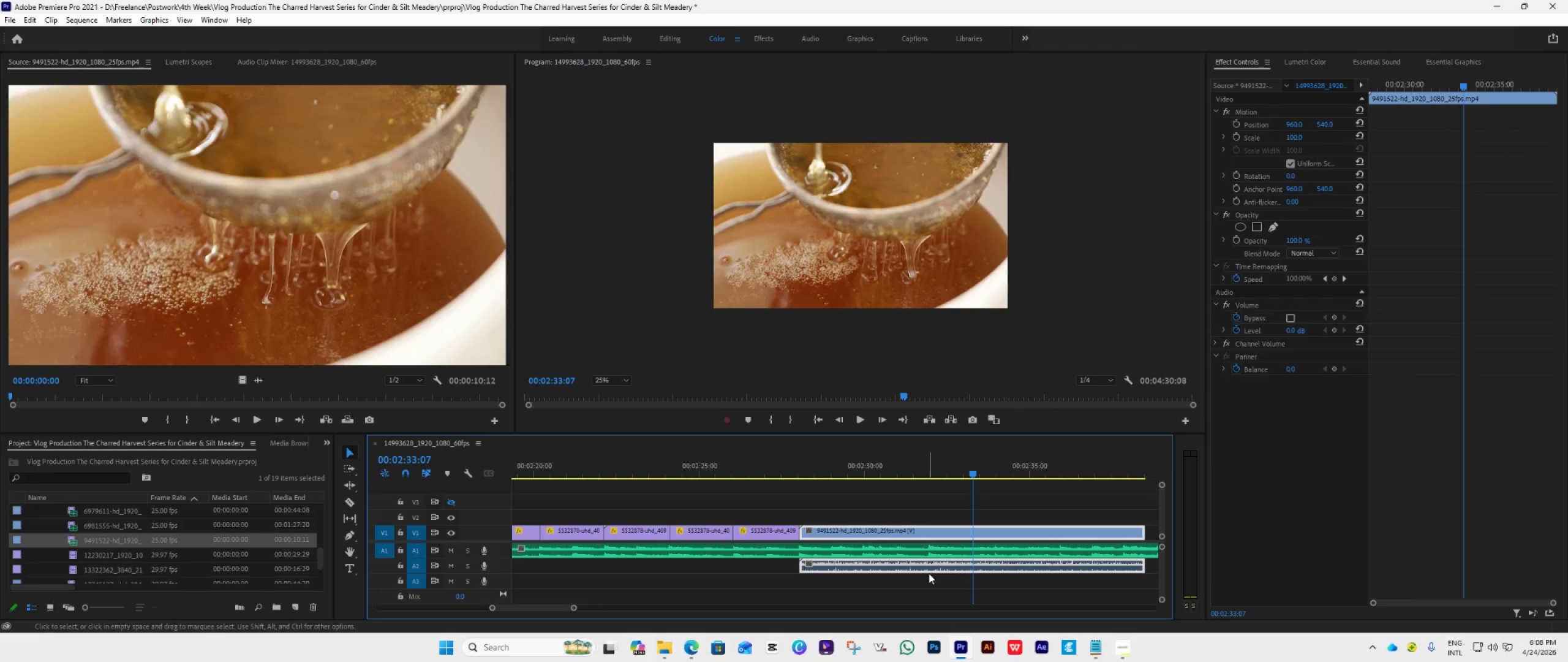 
hold_key(key=AltLeft, duration=0.53)
left_click([929, 573])
 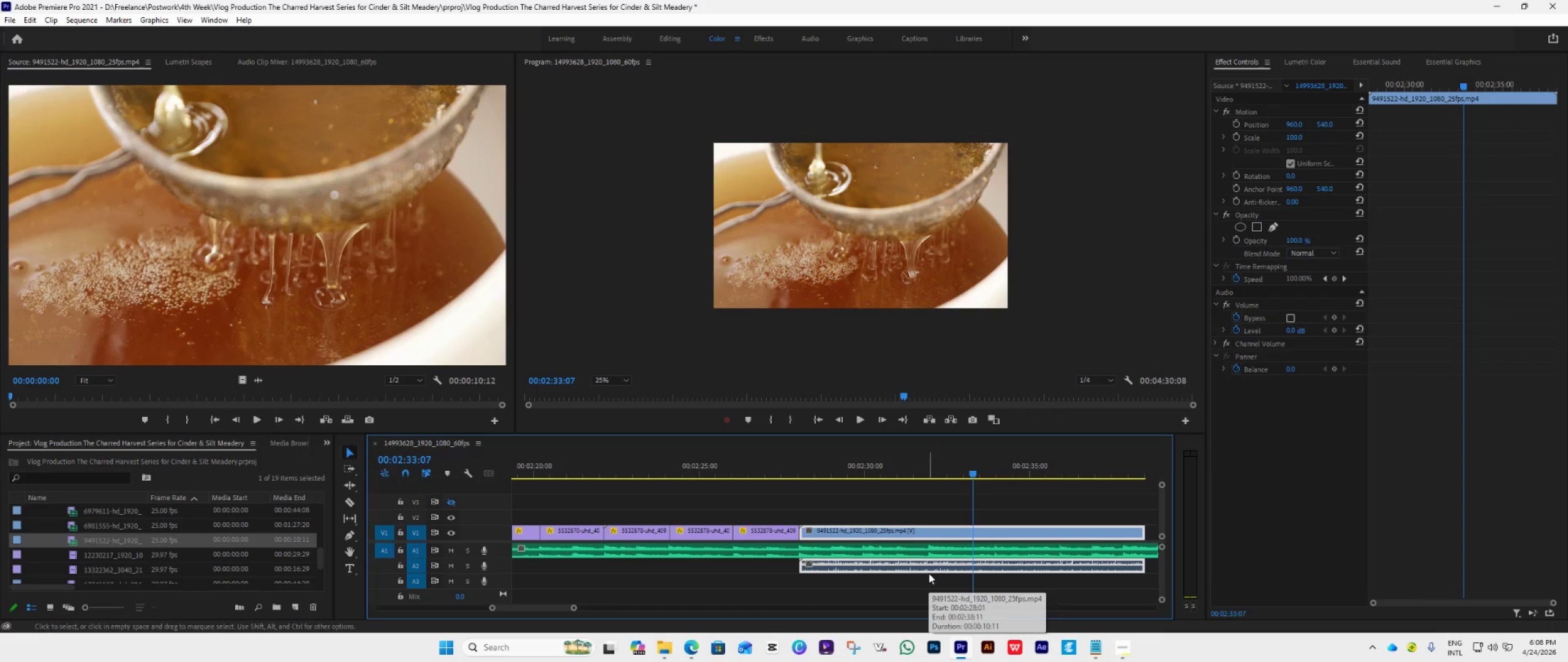 
left_click([924, 574])
 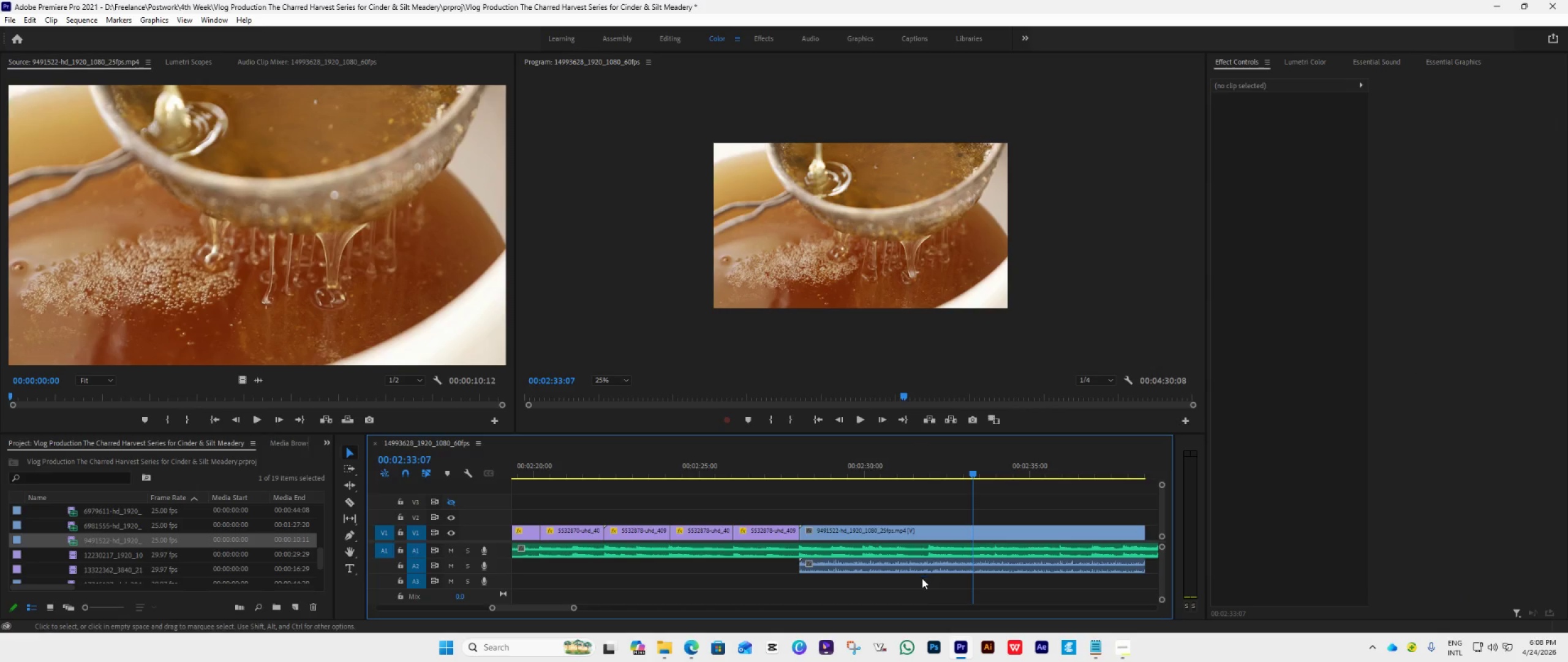 
hold_key(key=AltLeft, duration=0.41)
left_click([950, 563])
 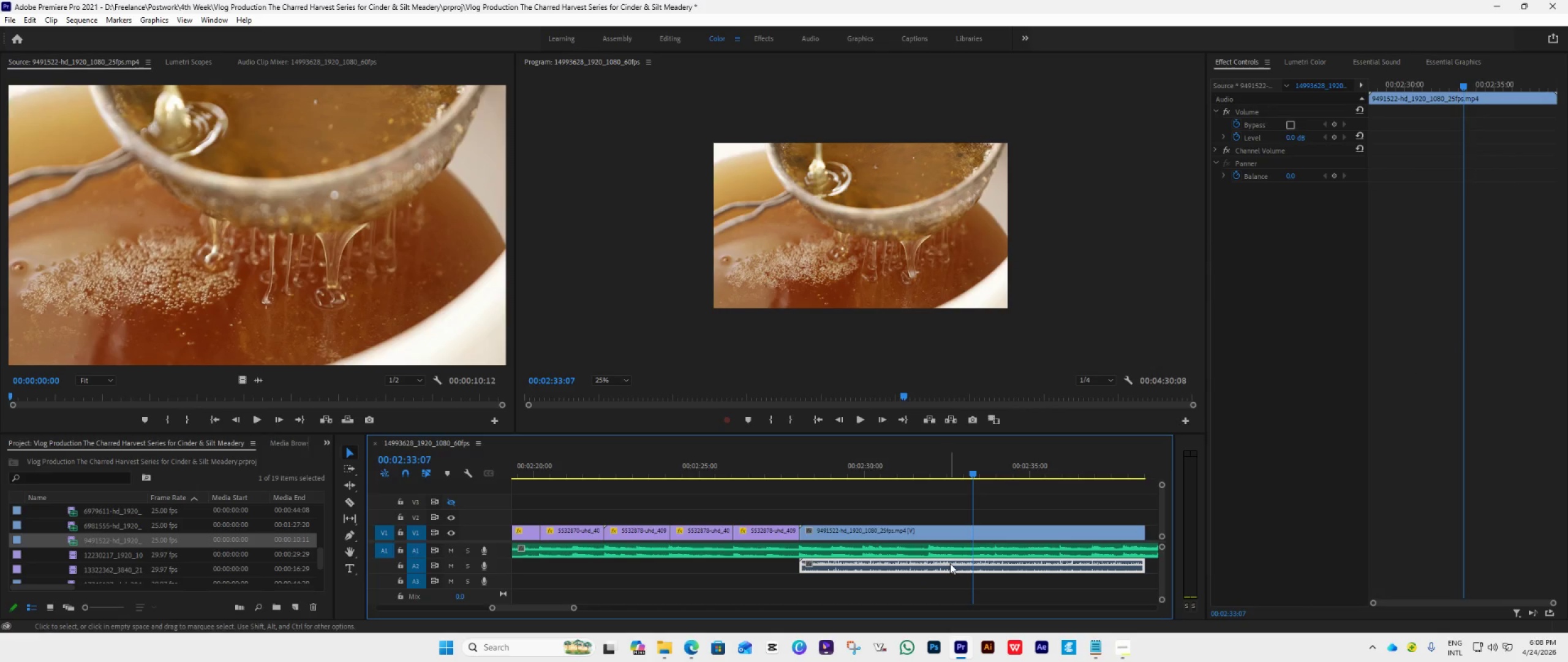 
key(End)
 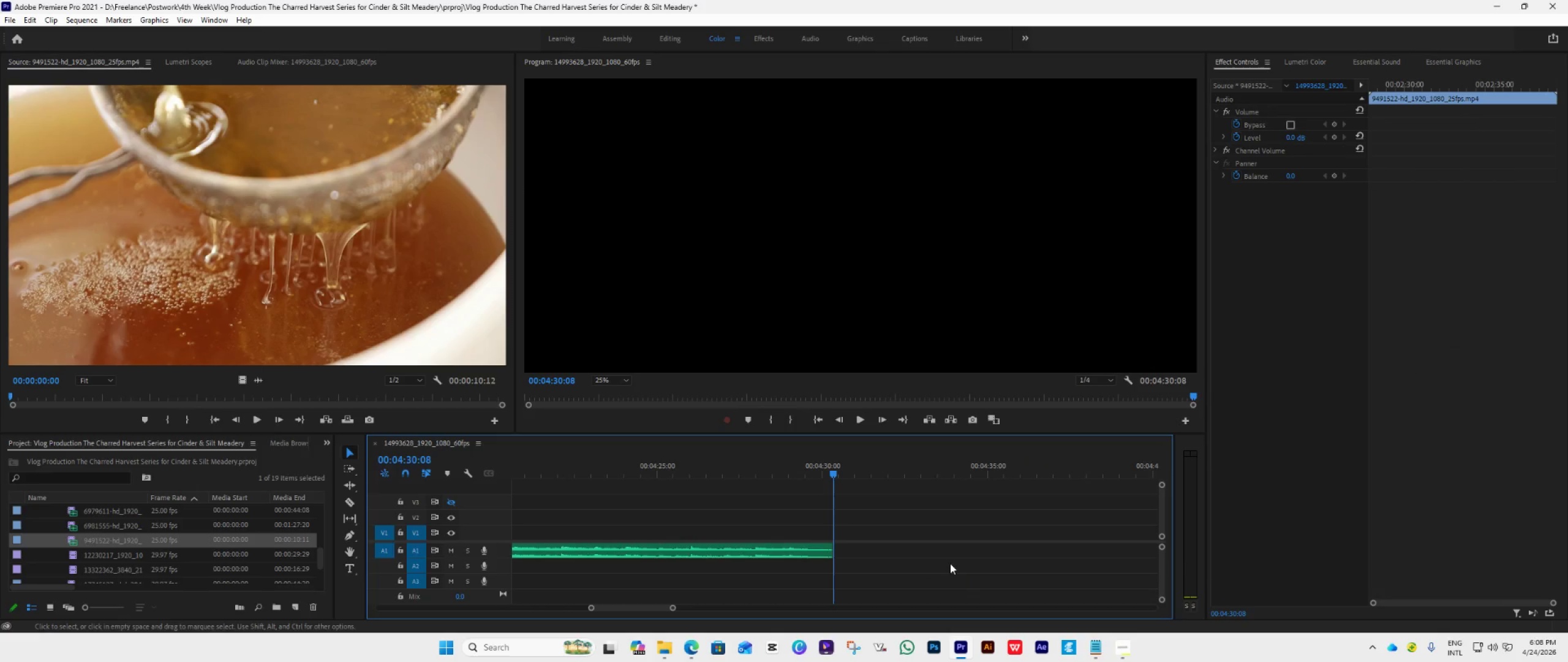 
key(Control+Z)
 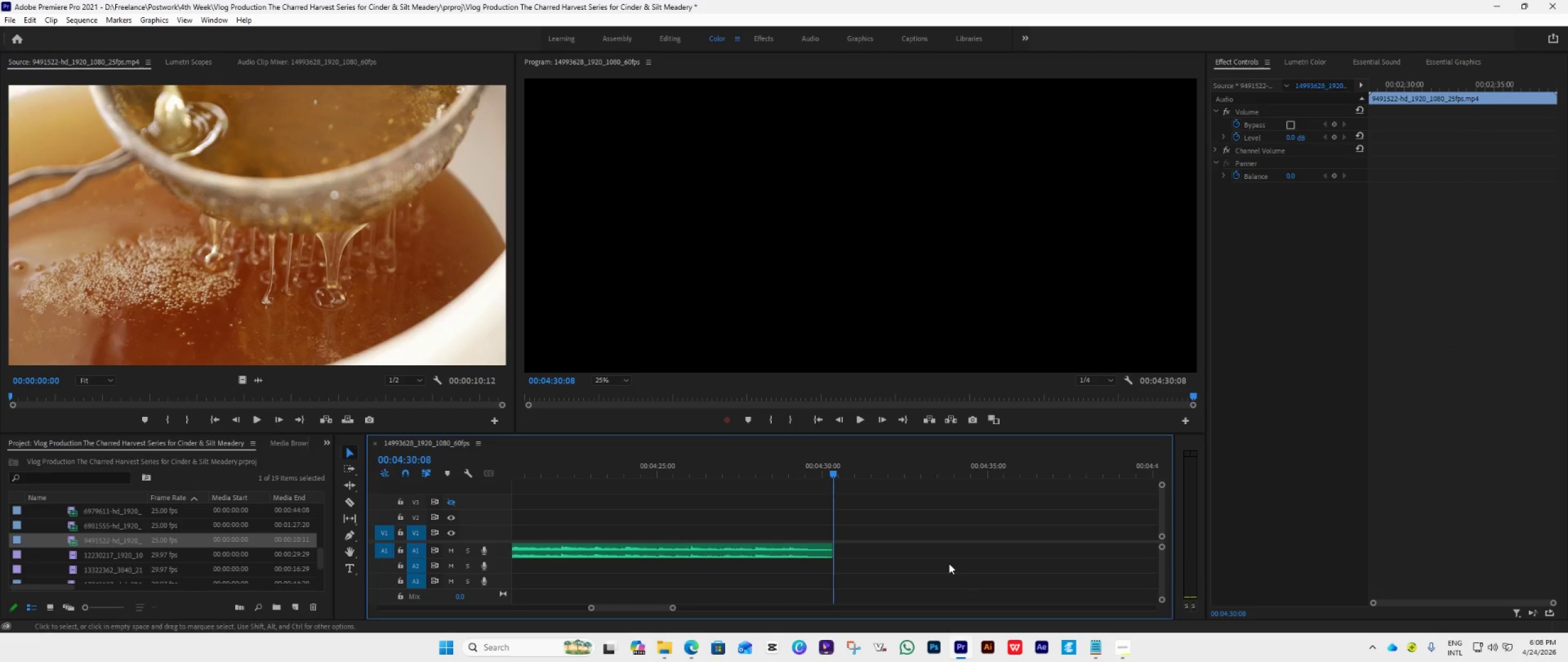 
left_click([895, 569])
 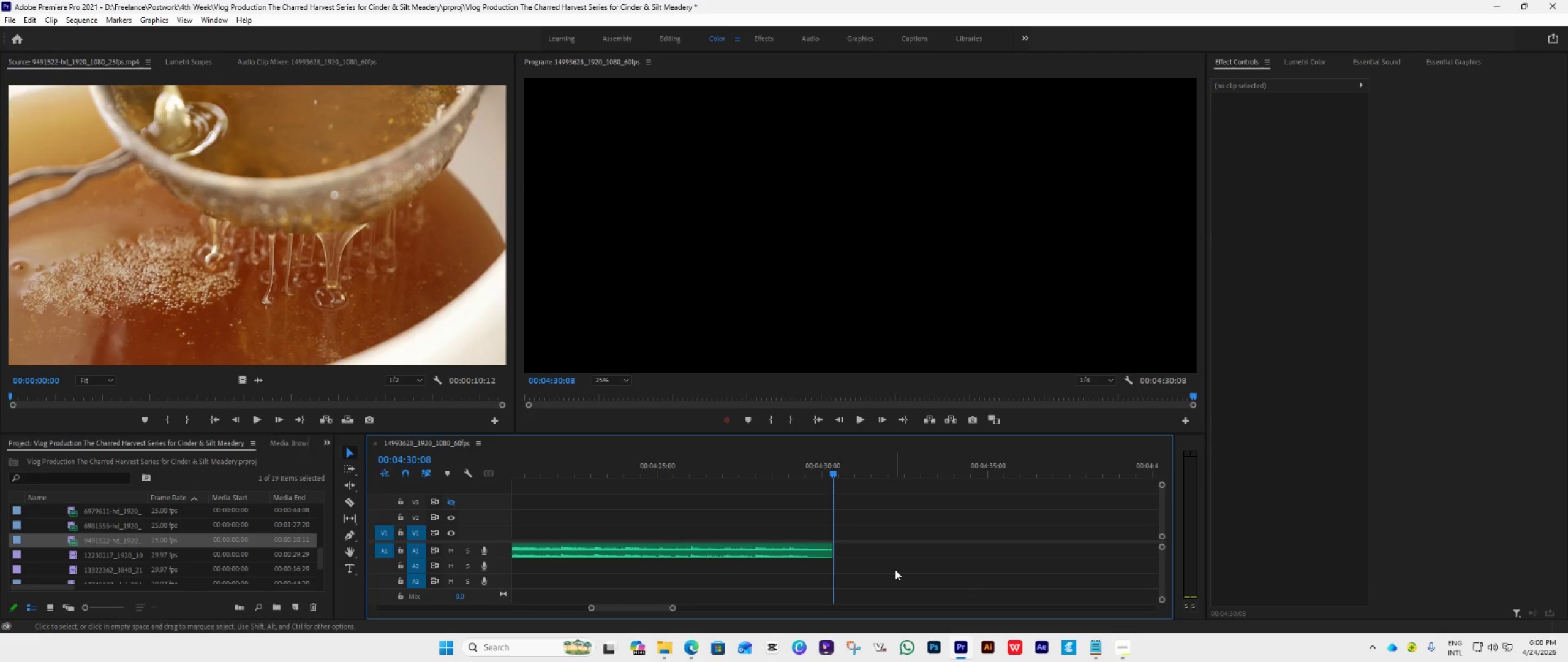 
key(Control+Z)
 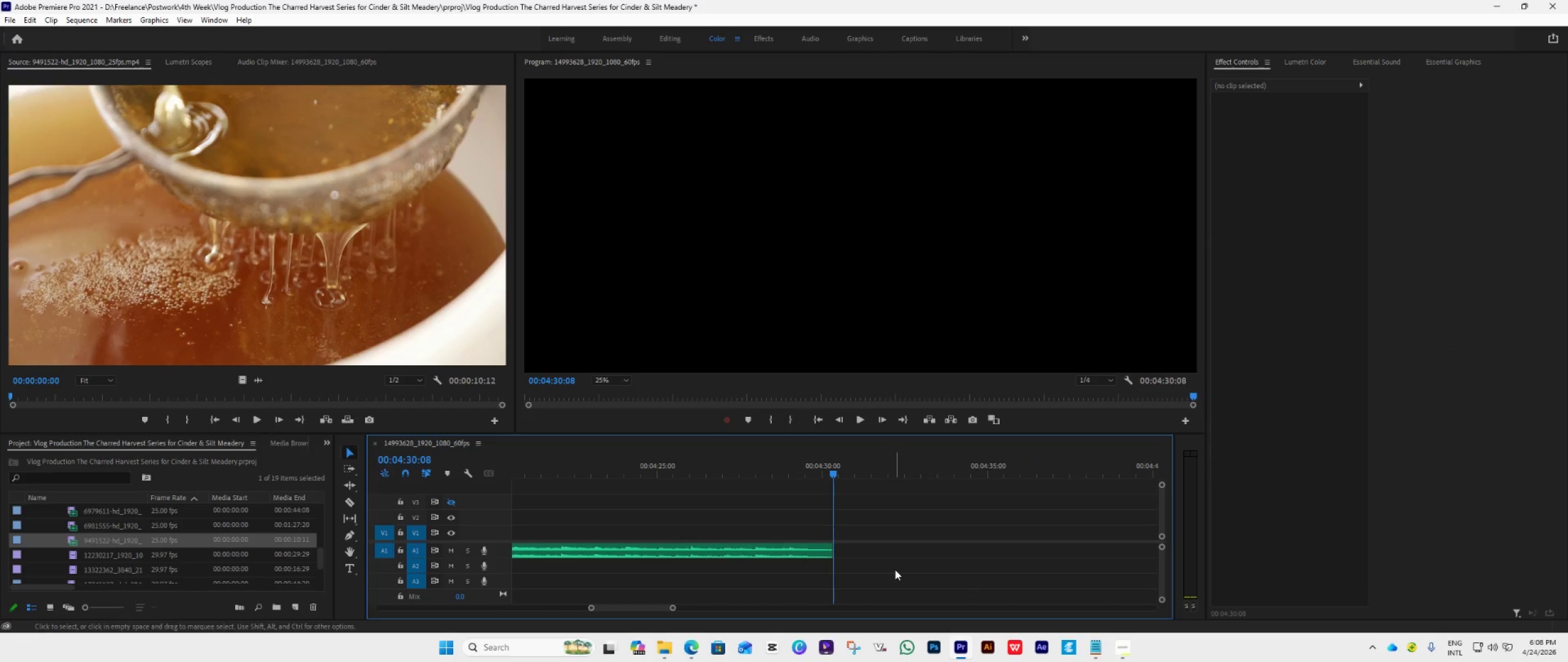 
scroll: coordinate [755, 530], scroll_direction: up, amount: 137.0
 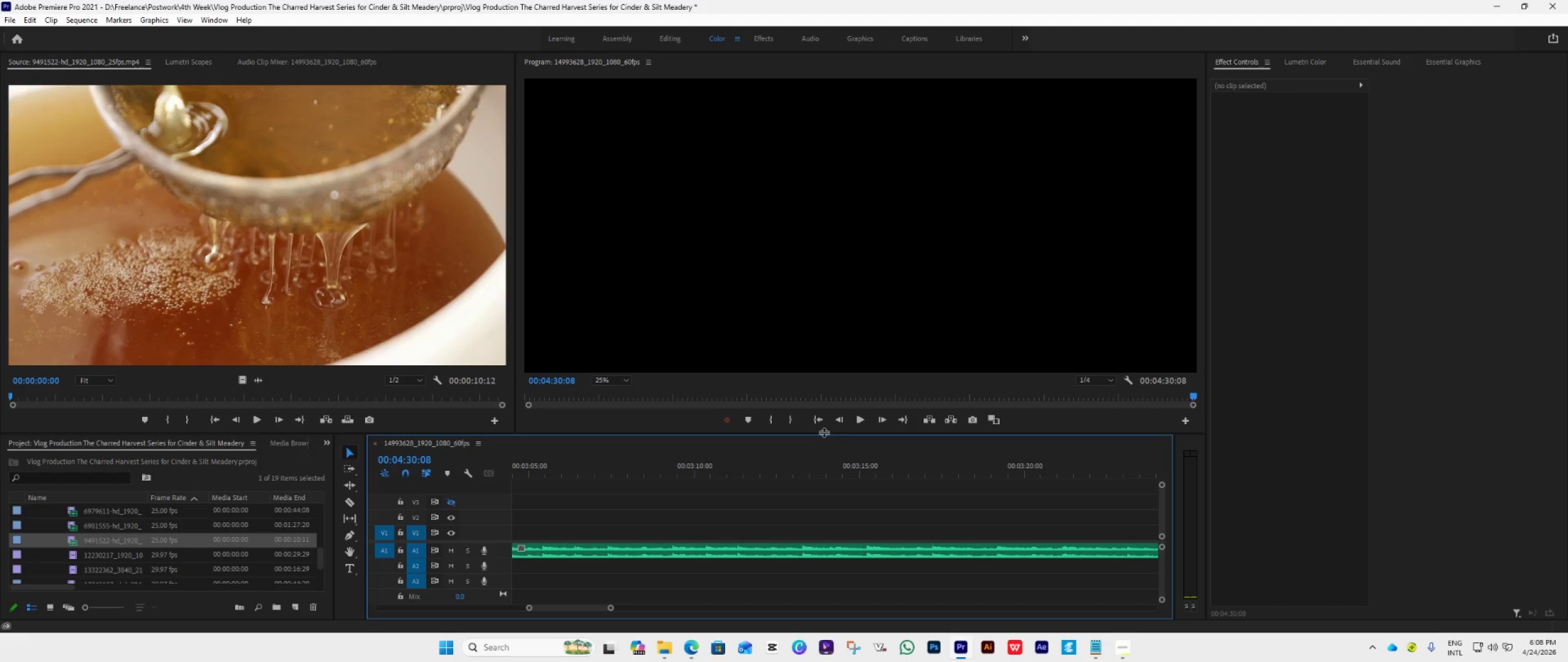 
left_click([827, 423])
 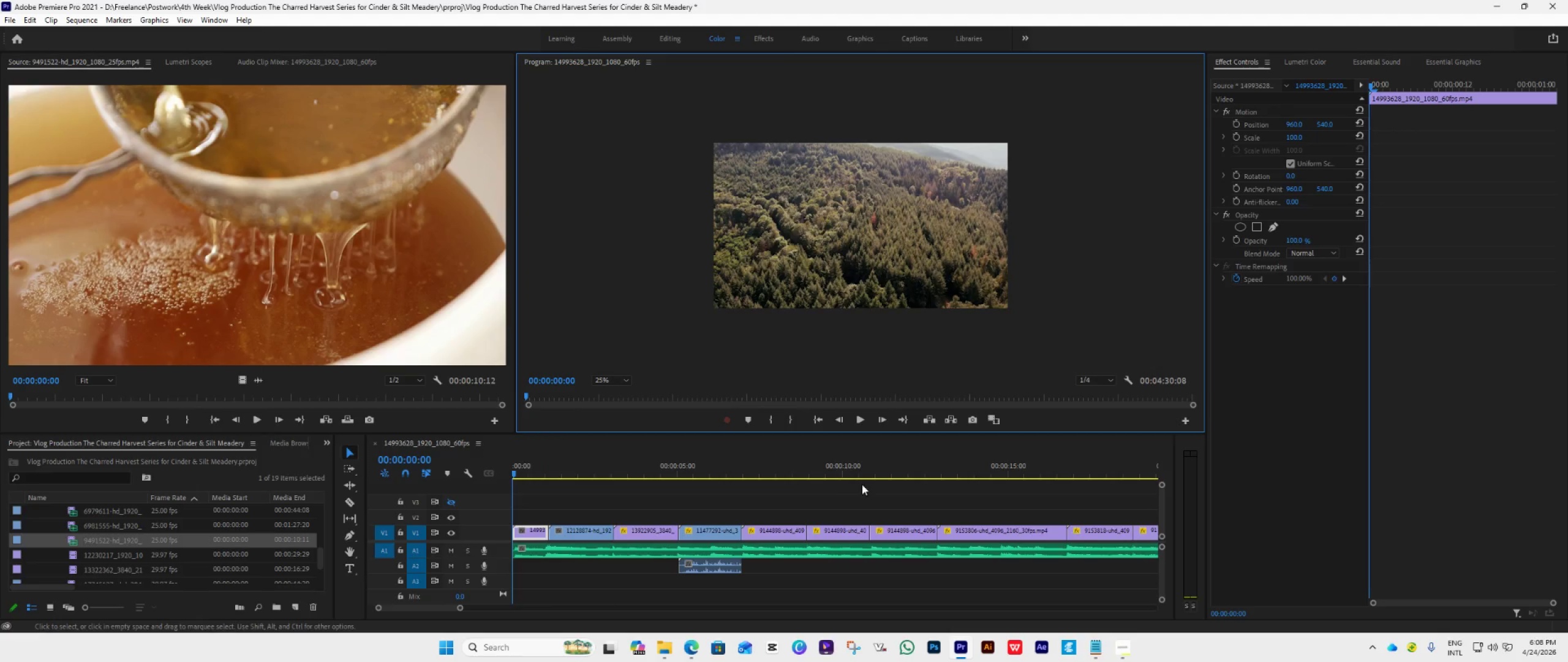 
scroll: coordinate [965, 538], scroll_direction: down, amount: 9.0
 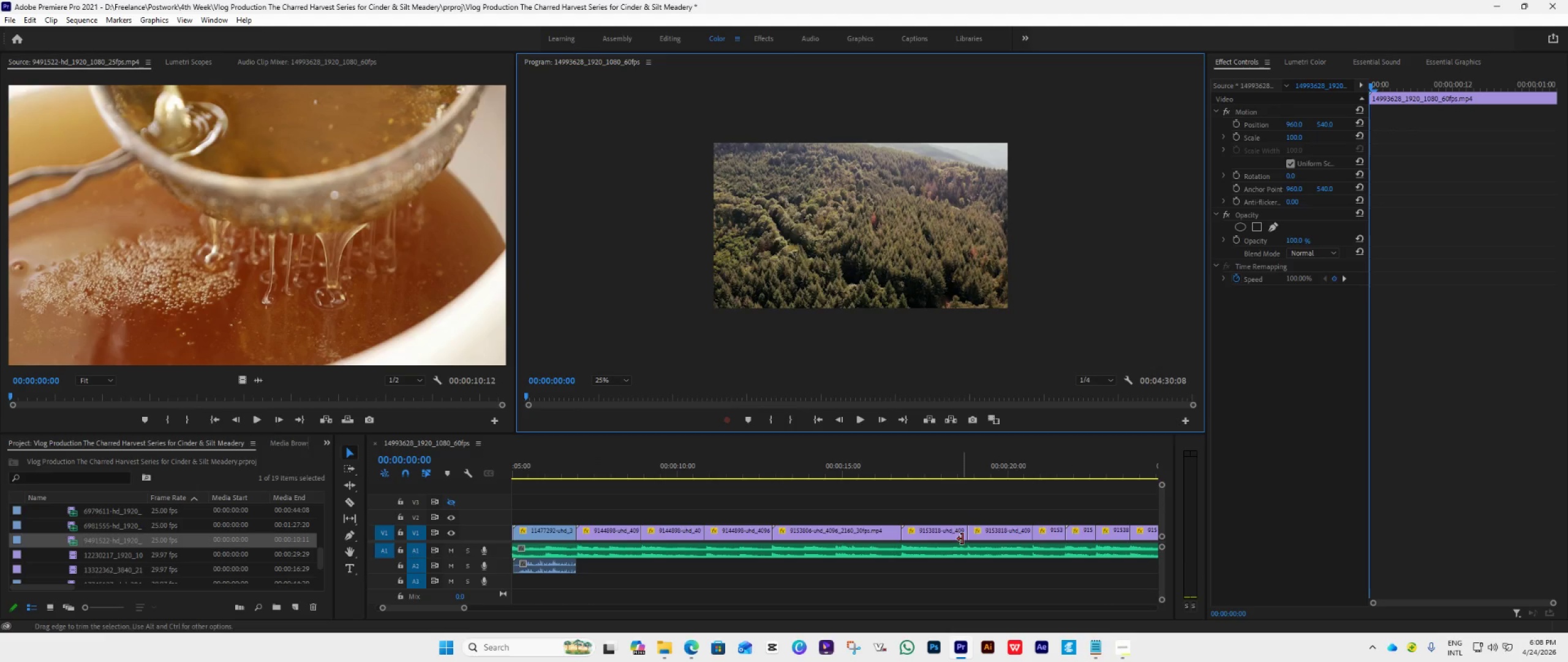 
hold_key(key=AltLeft, duration=1.53)
scroll: coordinate [962, 539], scroll_direction: down, amount: 24.0
 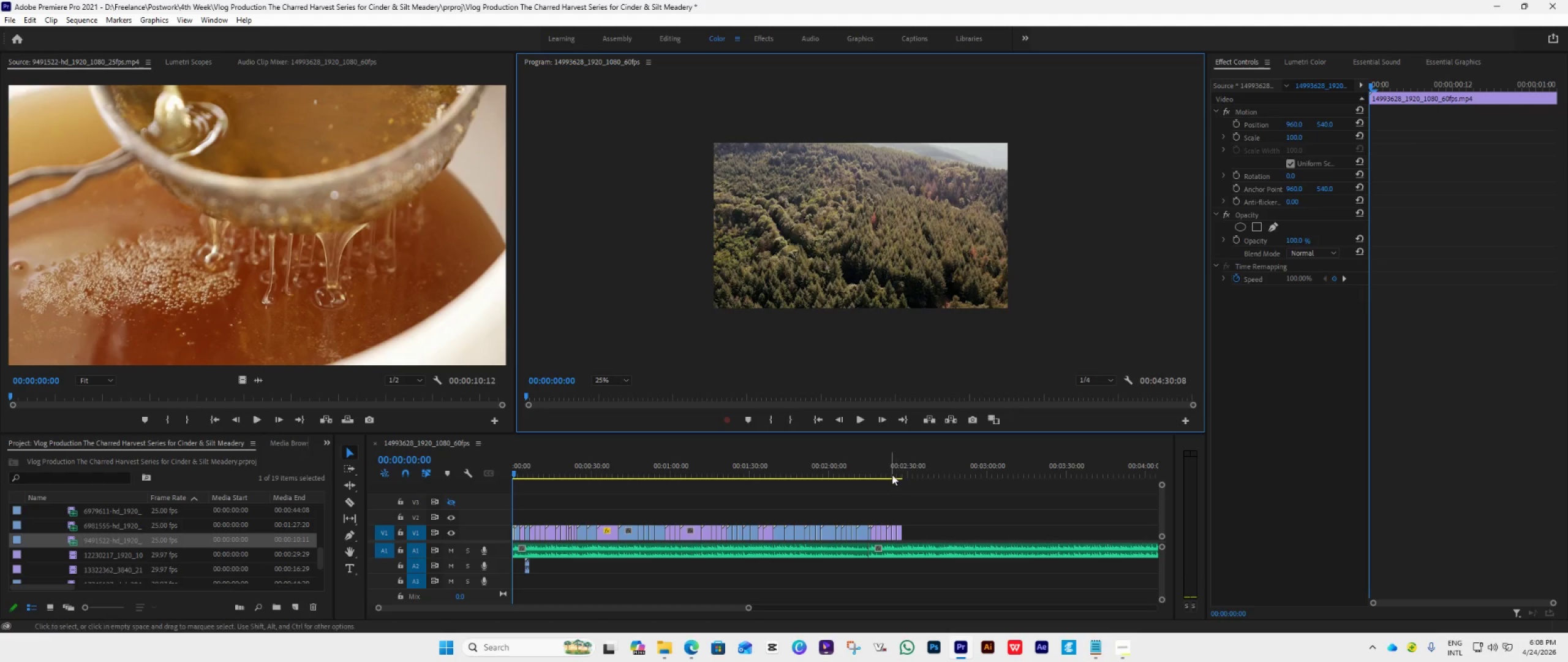 
left_click([892, 470])
 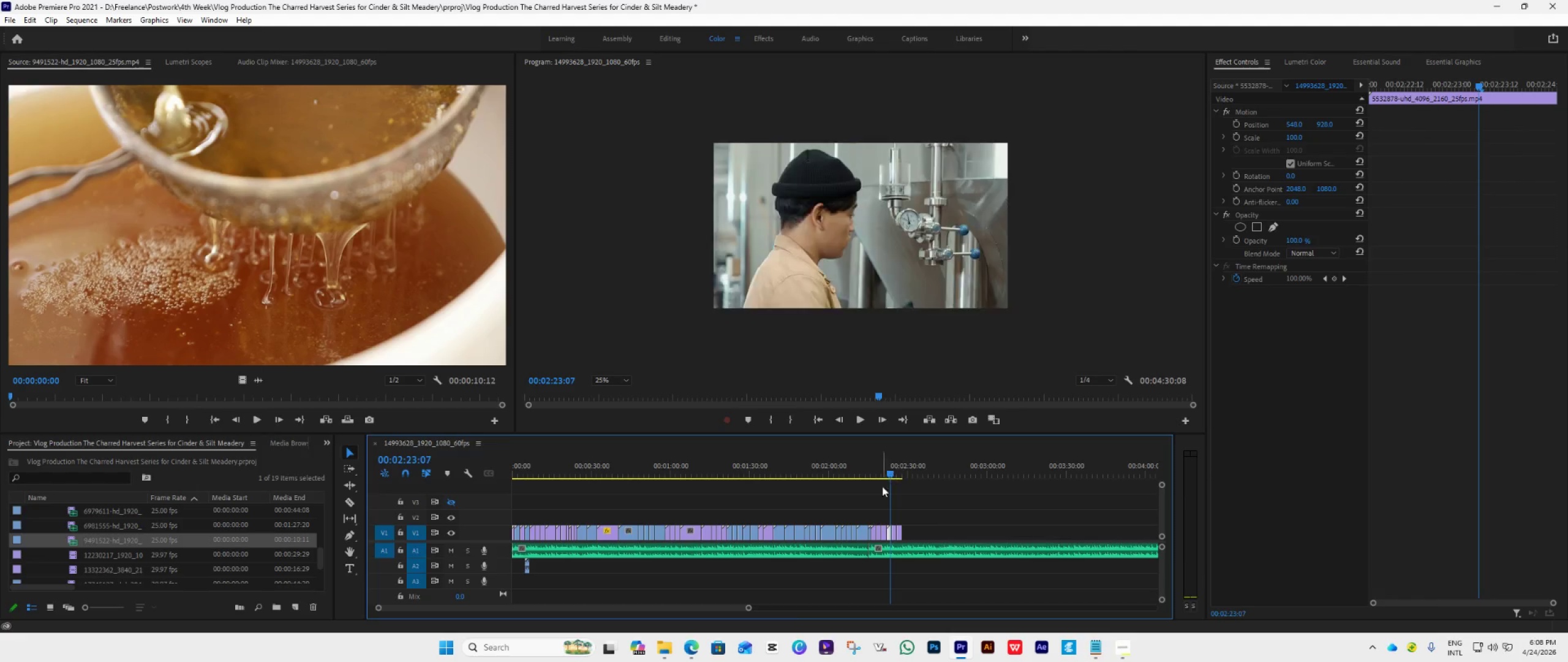 
key(Space)
 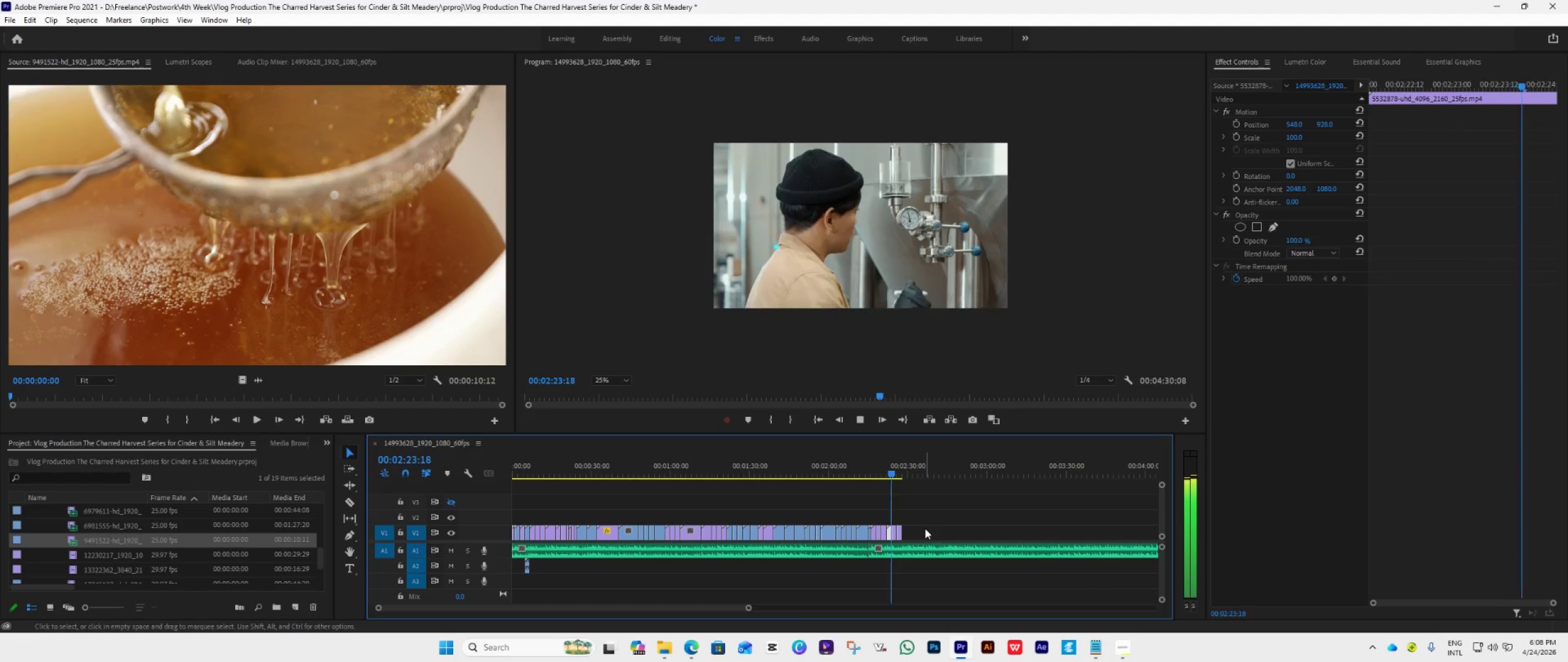 
hold_key(key=AltLeft, duration=1.06)
scroll: coordinate [925, 528], scroll_direction: up, amount: 35.0
 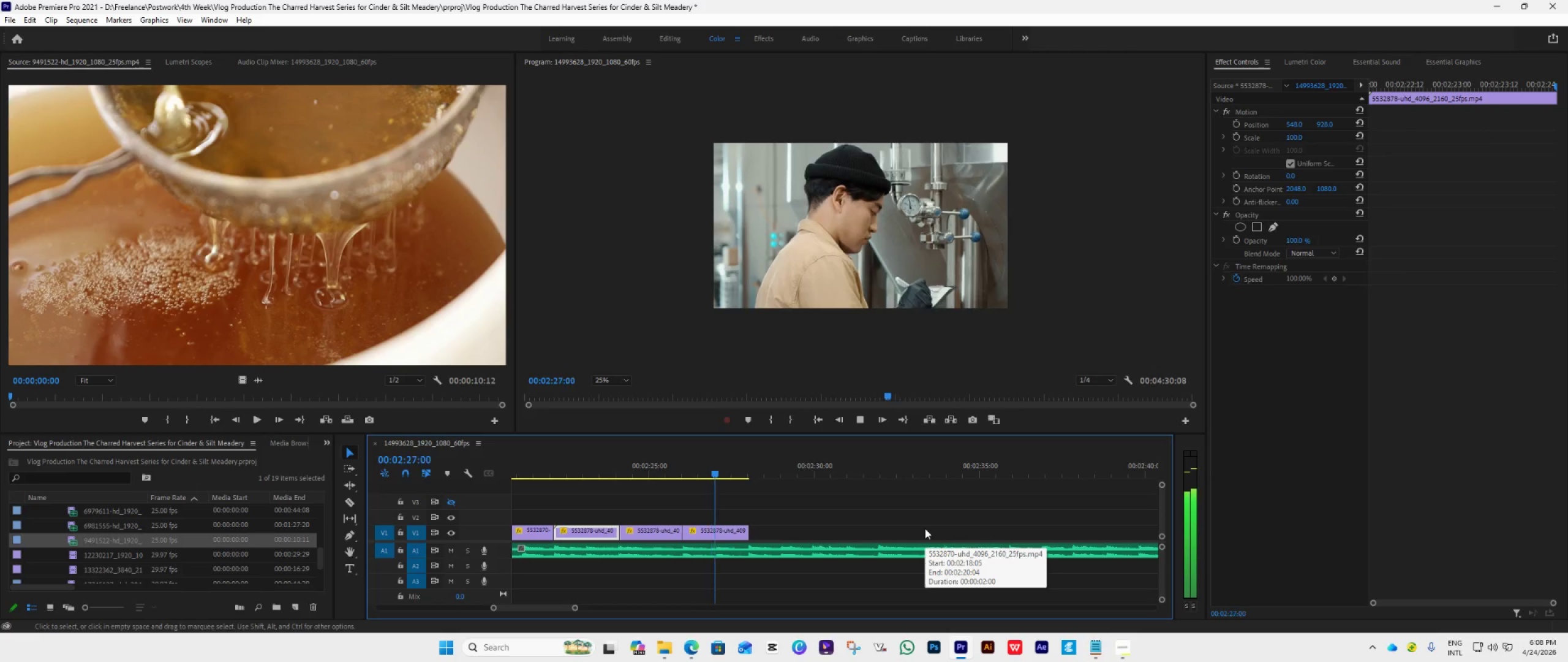 
hold_key(key=Space, duration=0.41)
 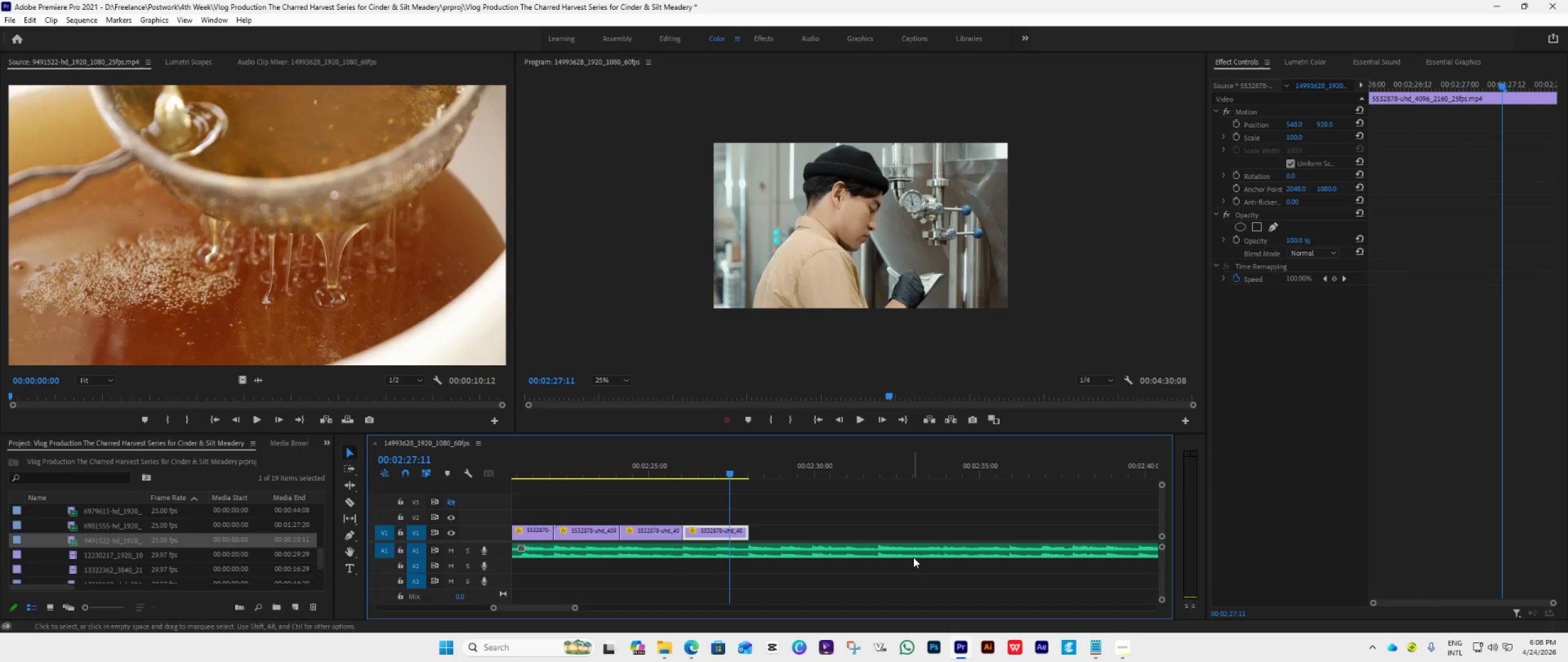 
key(Space)
 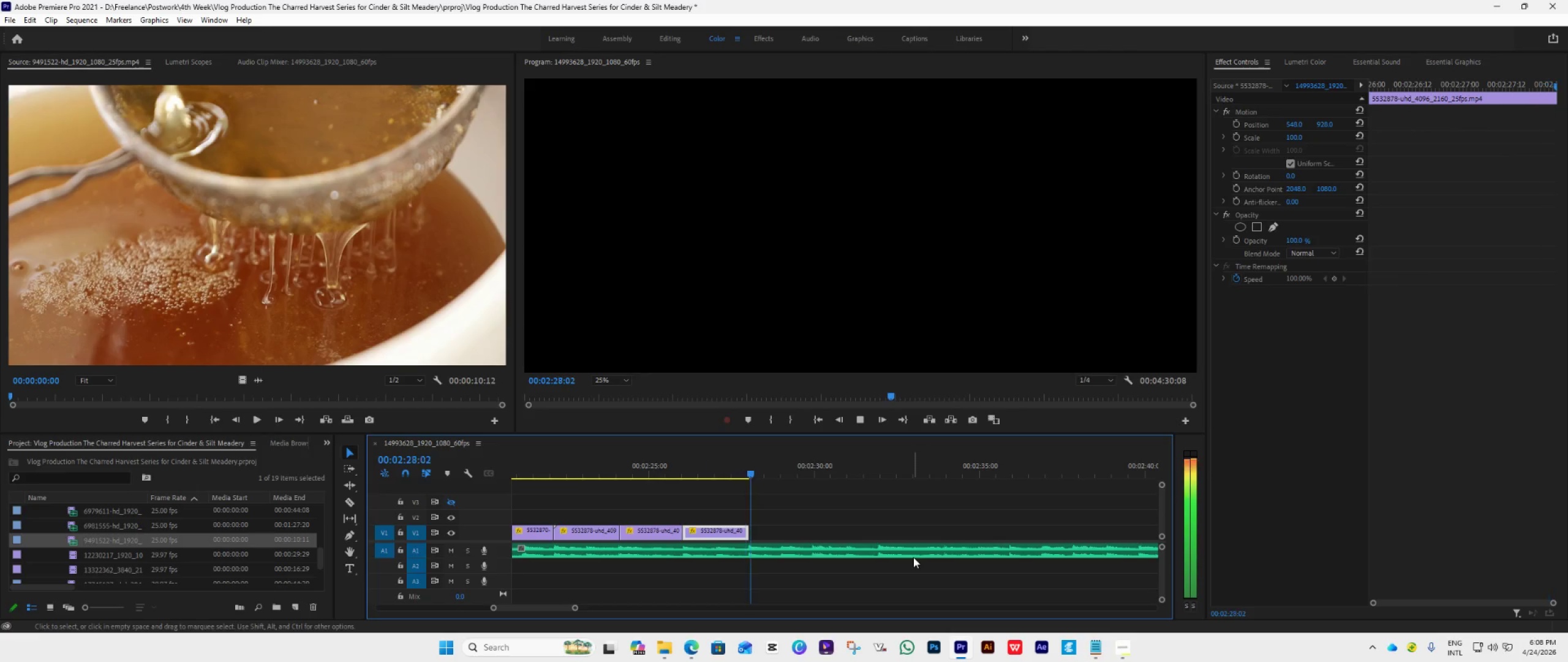 
key(Space)
 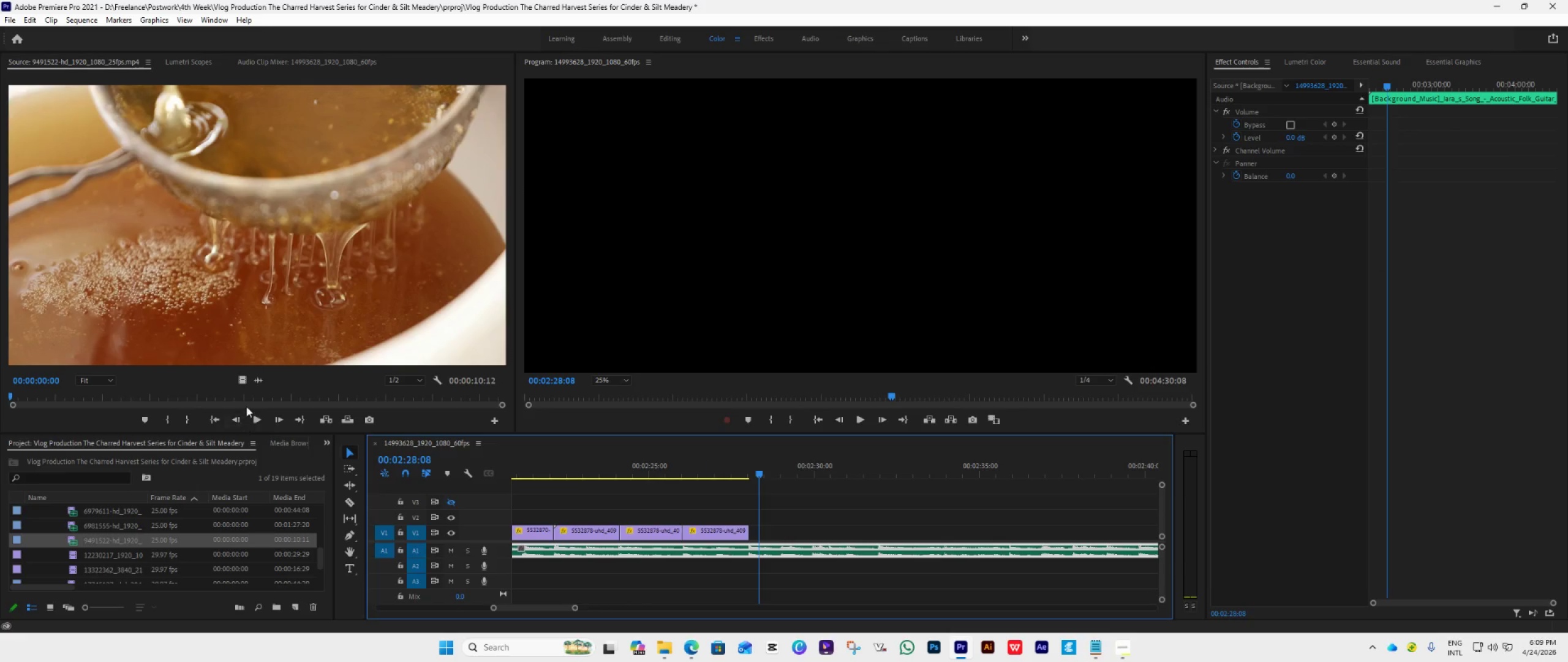 
left_click_drag(start_coordinate=[243, 382], to_coordinate=[746, 533])
 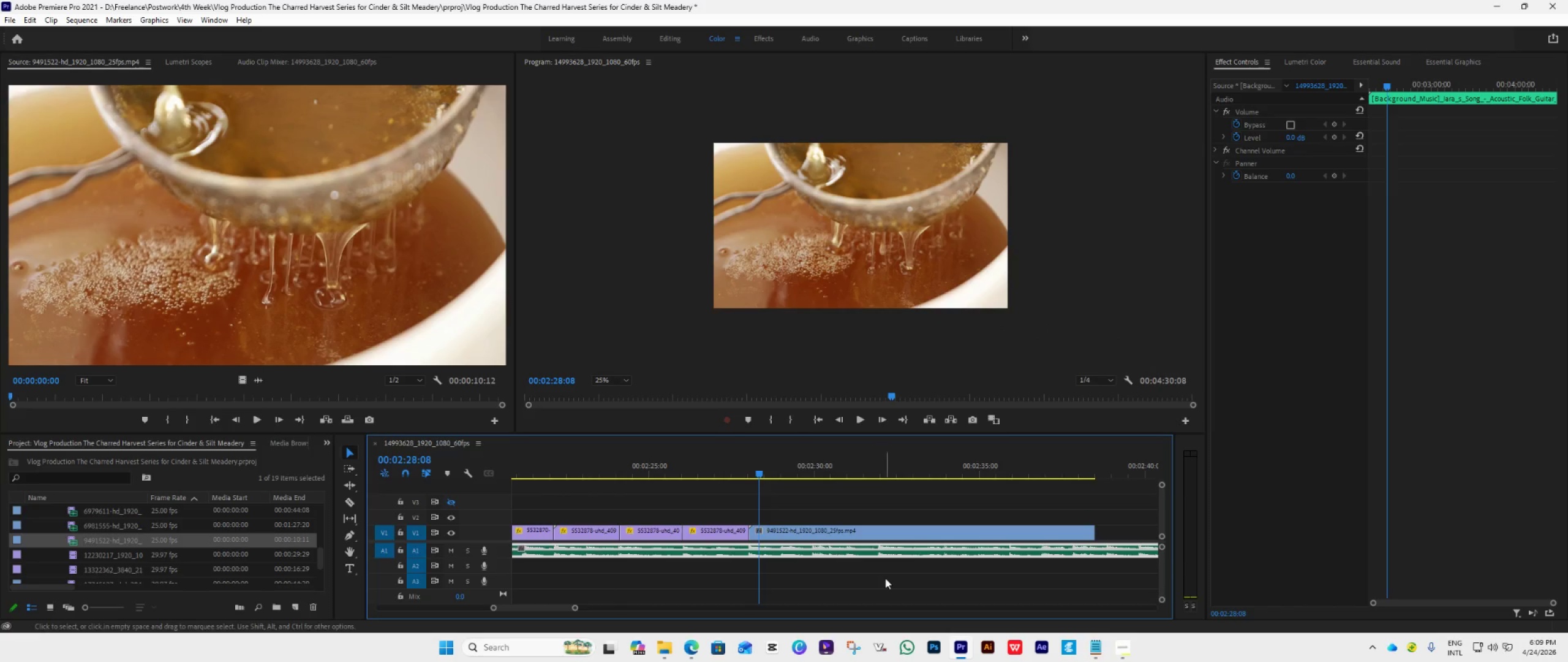 
key(Space)
 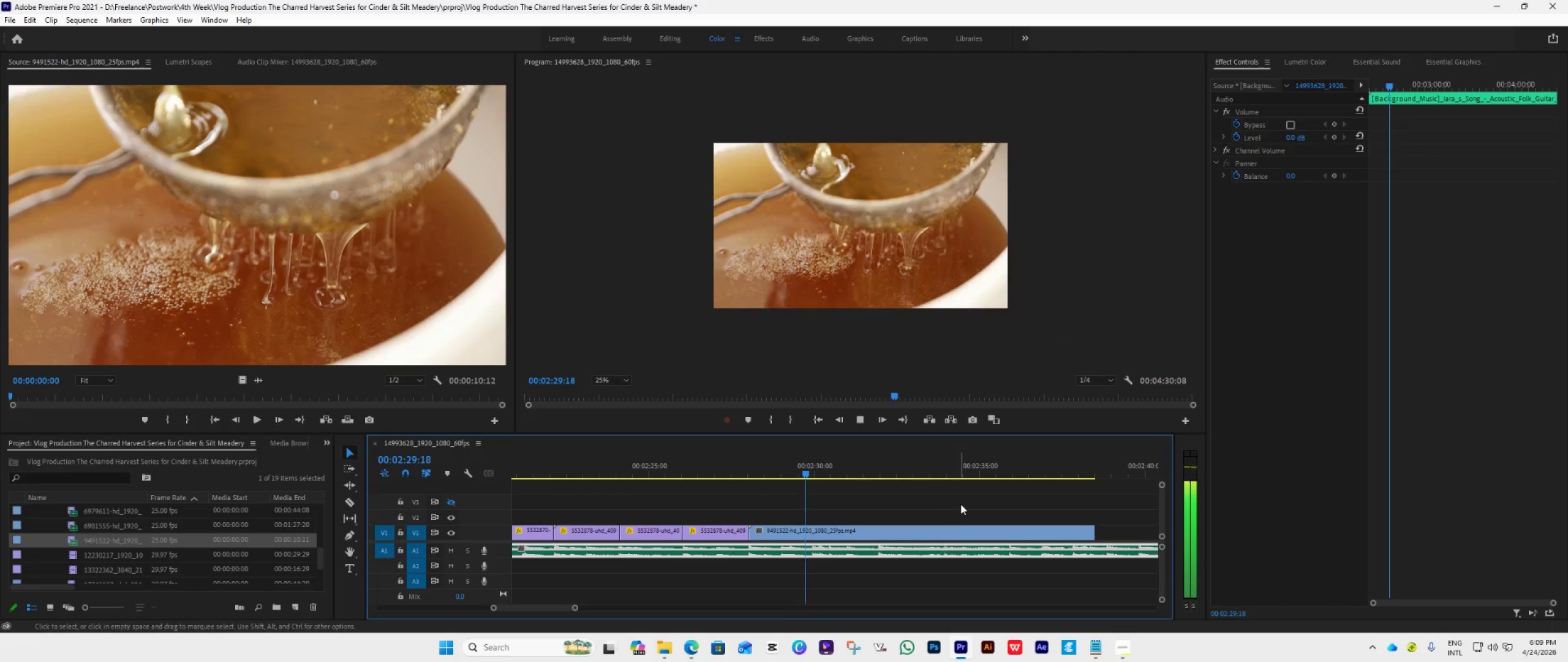 
key(Space)
 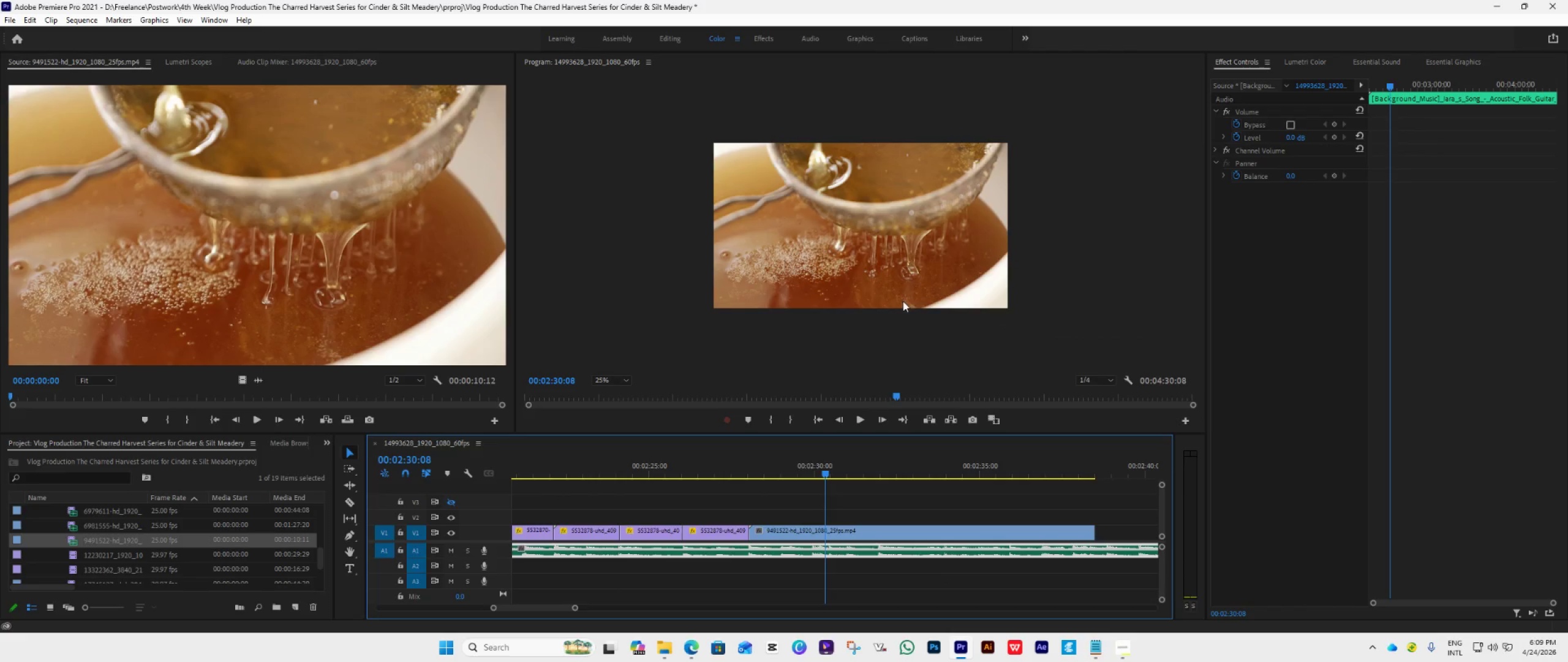 
double_click([904, 278])
 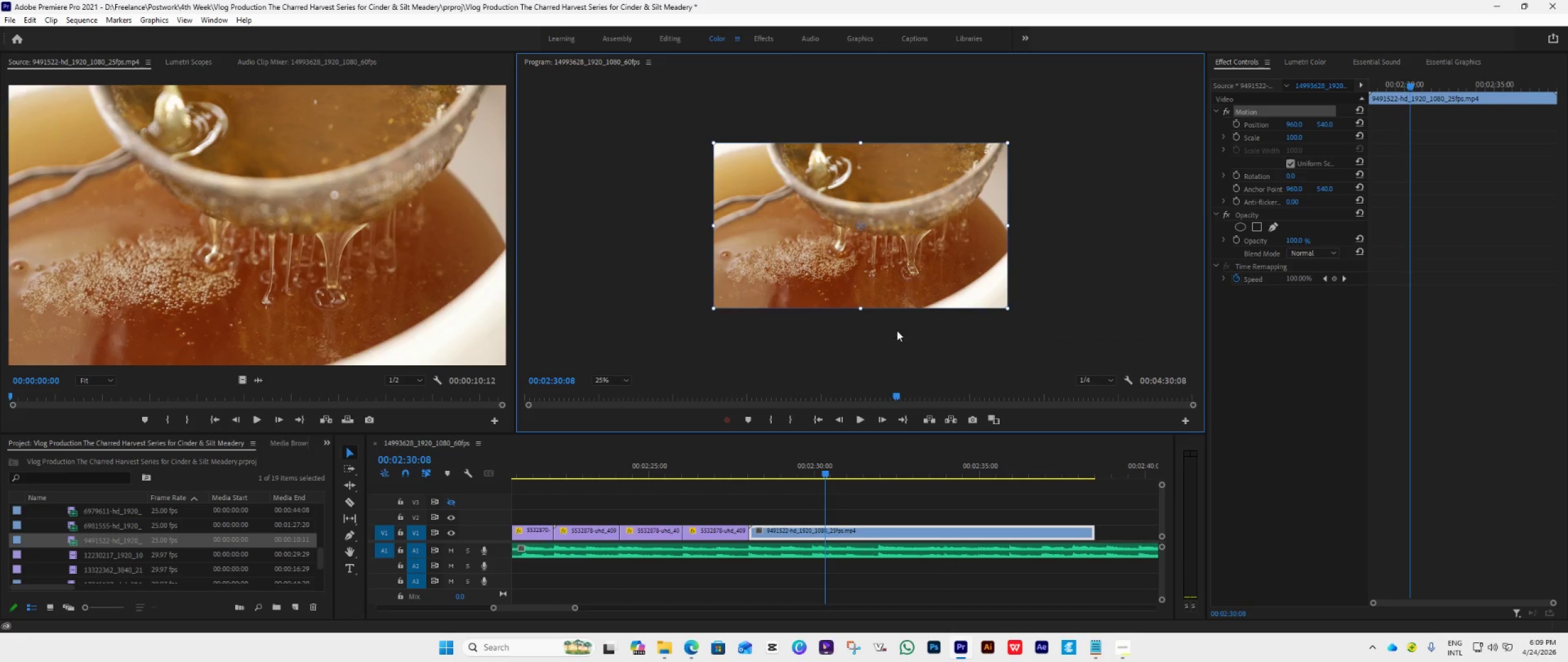 
key(Space)
 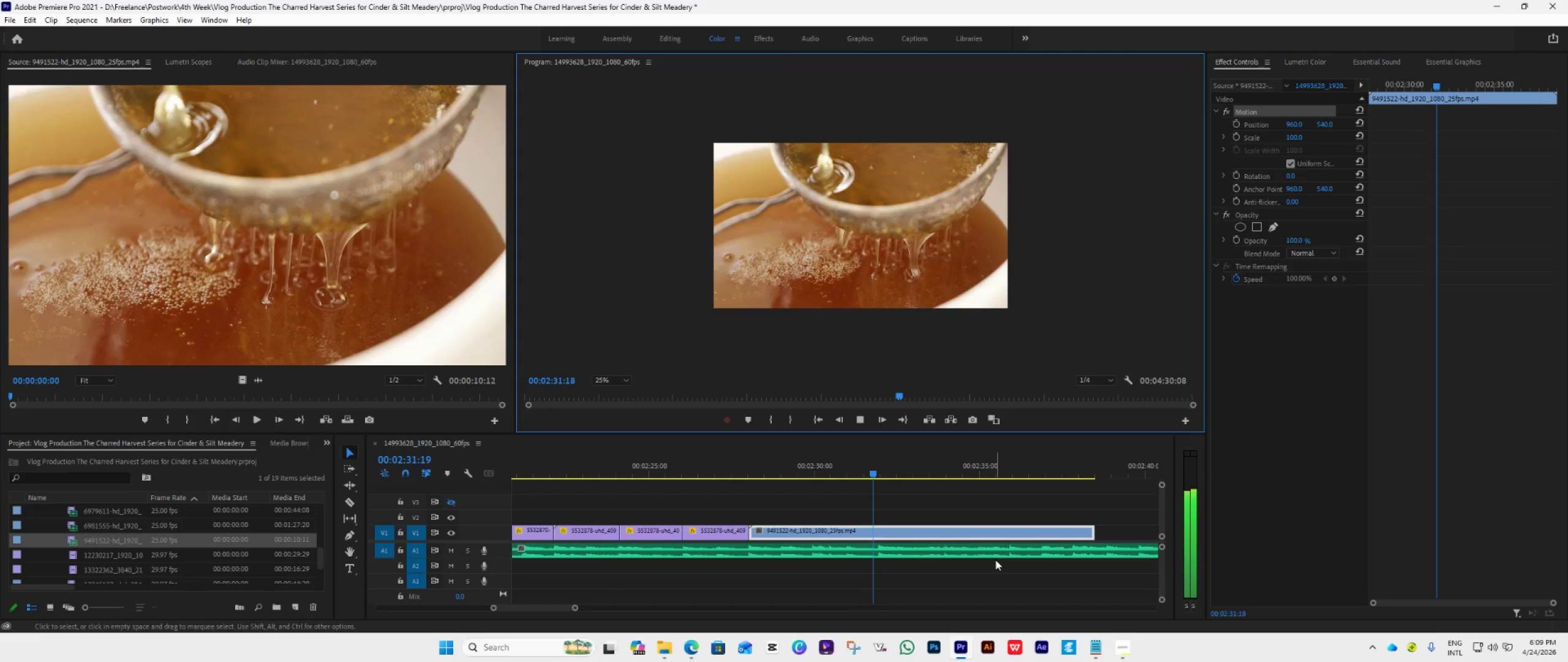 
key(Space)
 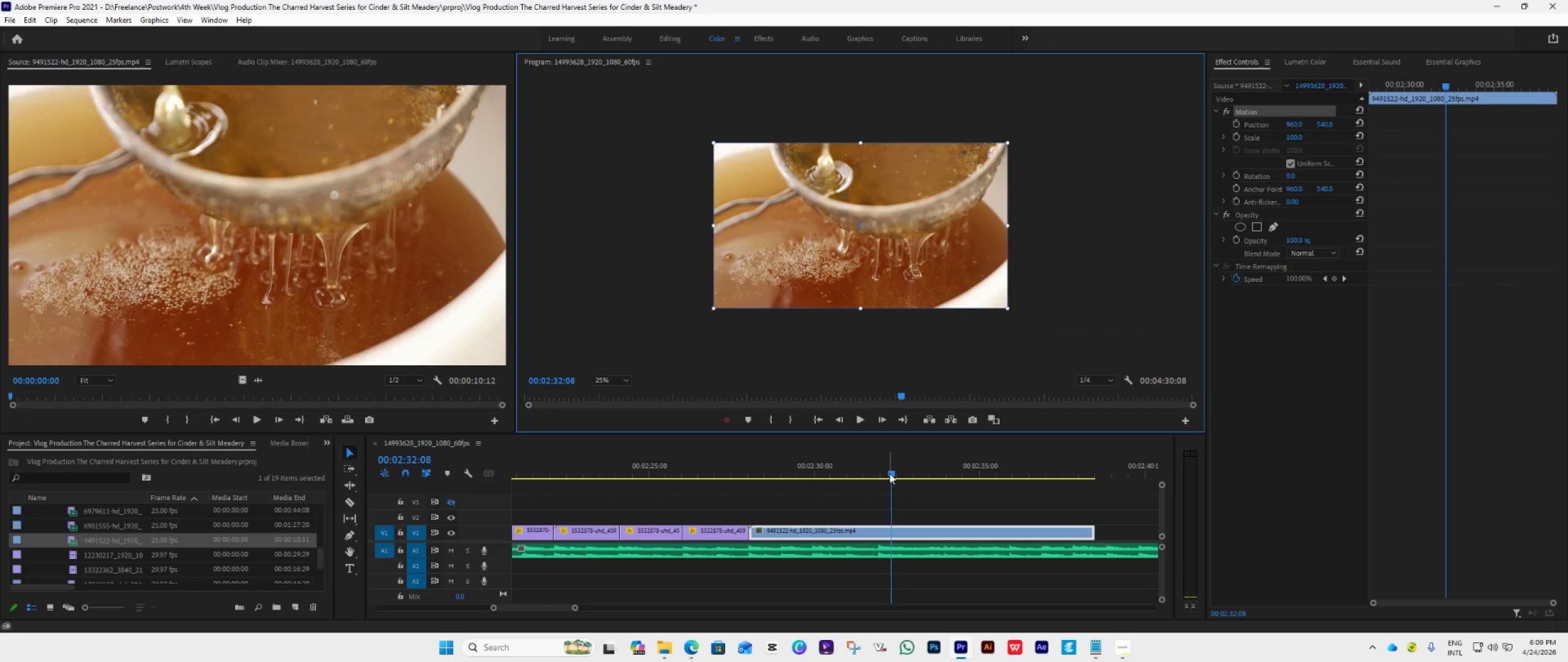 
left_click_drag(start_coordinate=[889, 473], to_coordinate=[875, 481])
 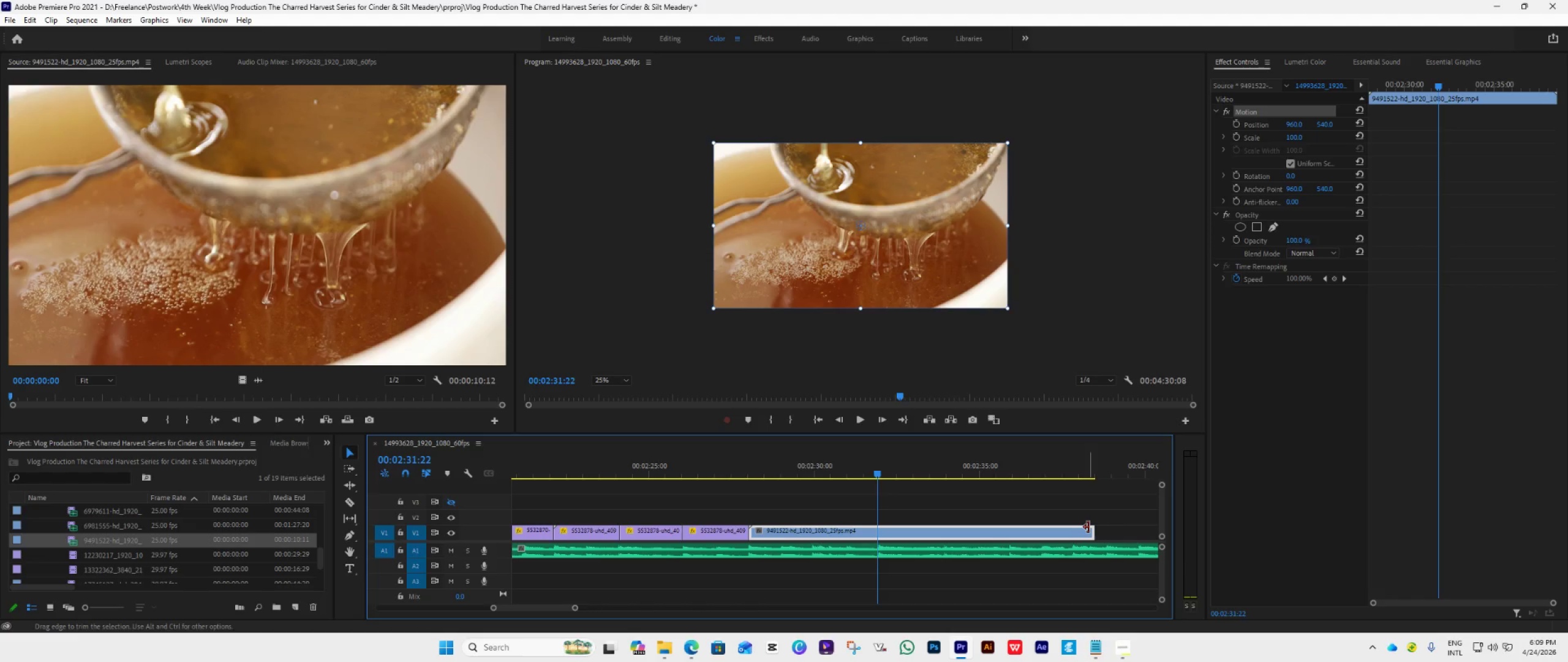 
left_click_drag(start_coordinate=[1088, 527], to_coordinate=[870, 592])
 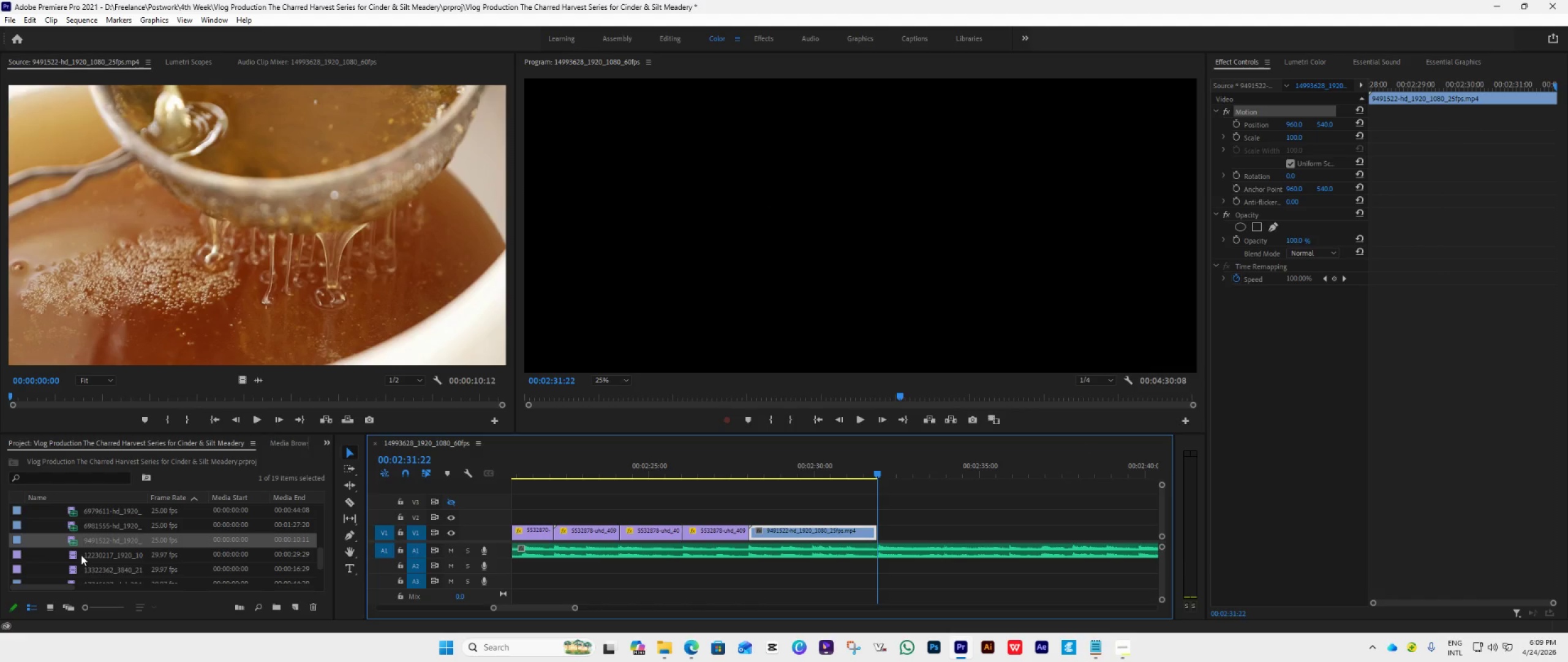 
double_click([70, 556])
 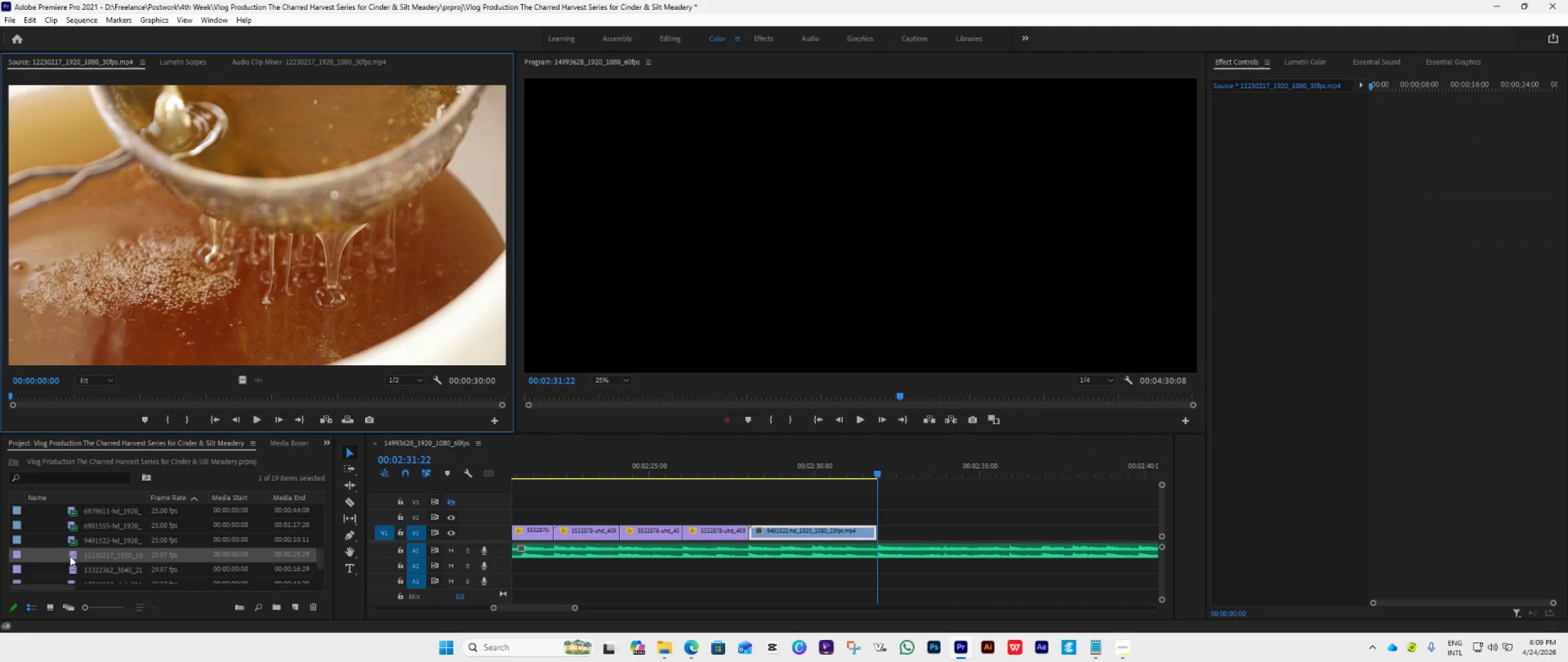 
triple_click([70, 556])
 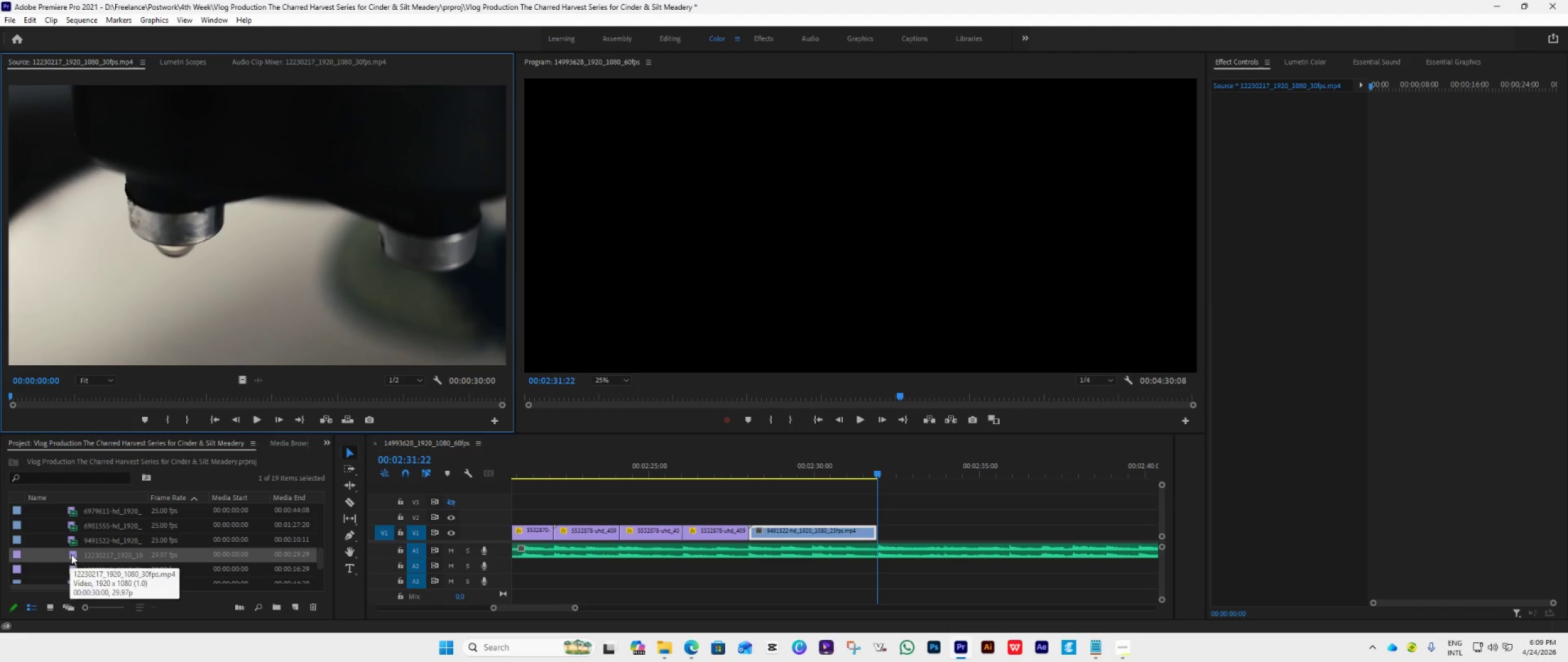 
scroll: coordinate [71, 554], scroll_direction: down, amount: 4.0
 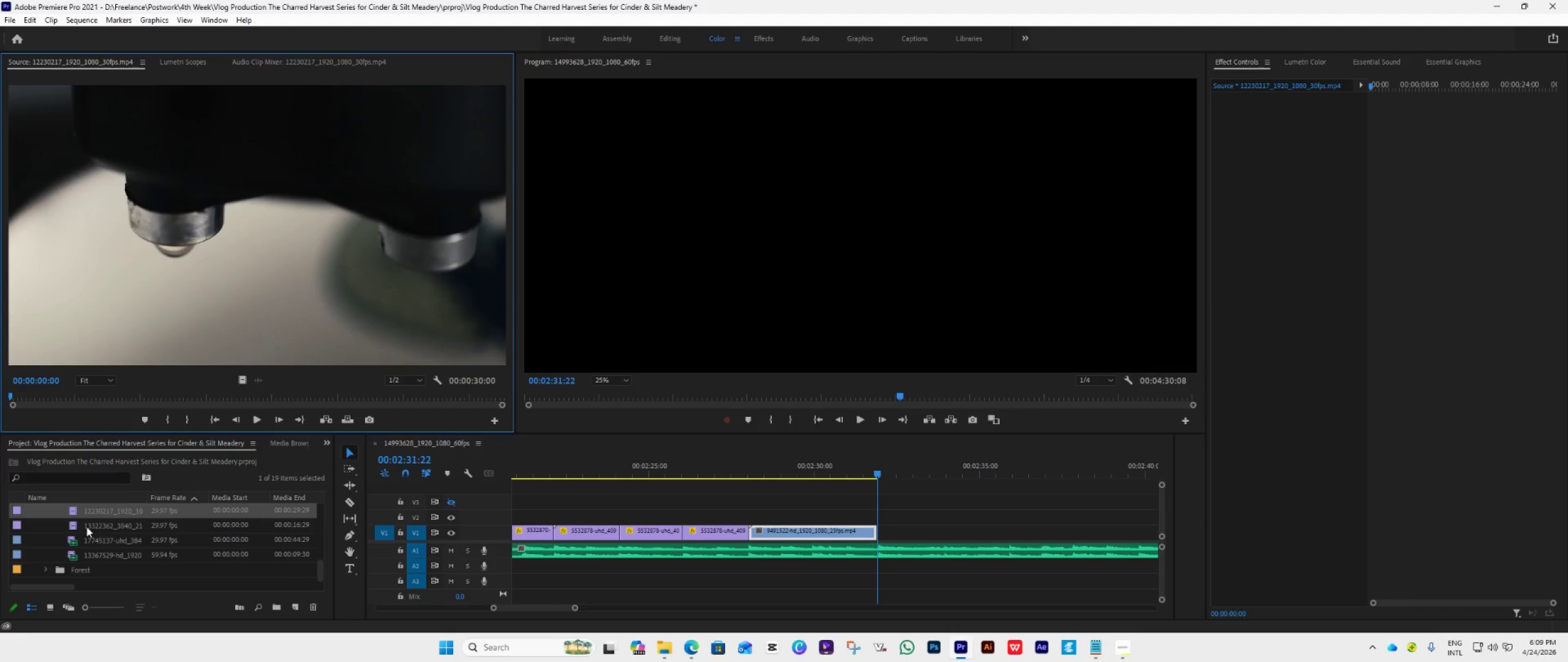 
scroll: coordinate [89, 533], scroll_direction: up, amount: 1.0
 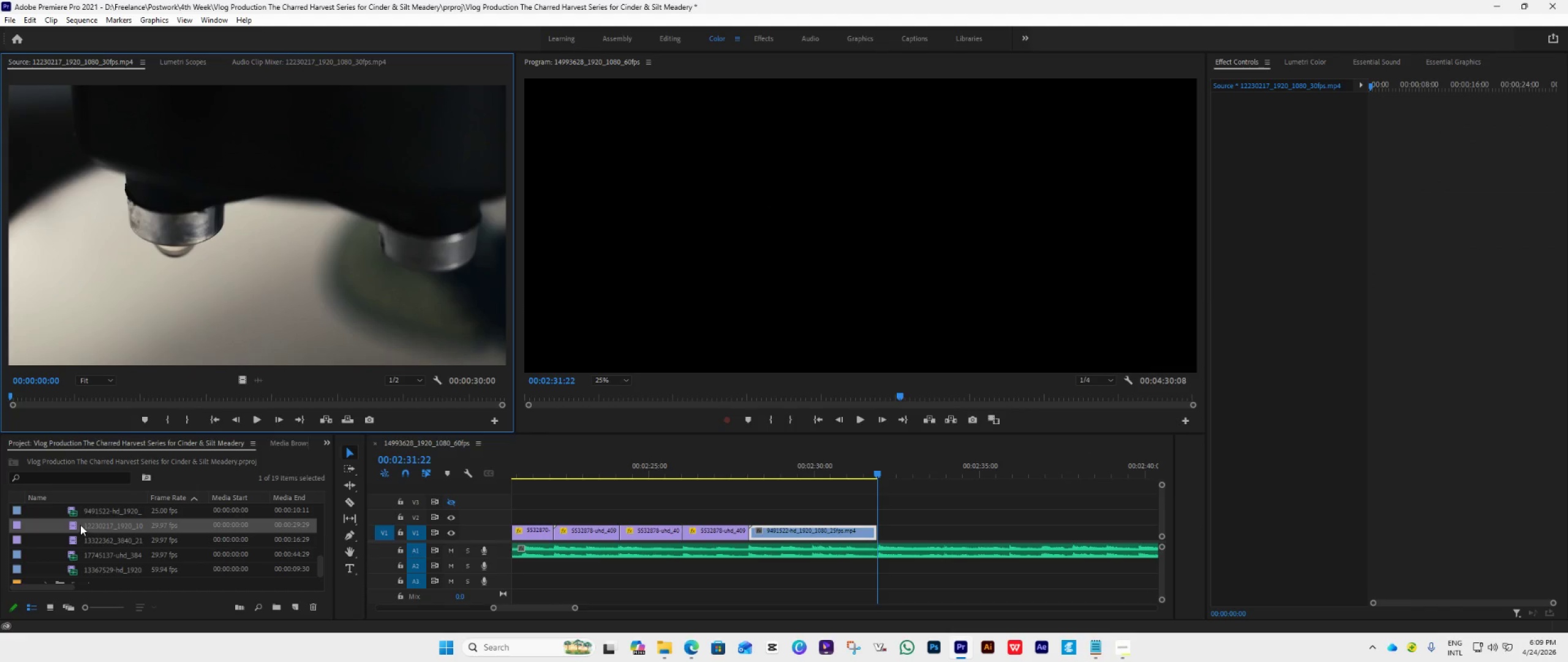 
left_click_drag(start_coordinate=[80, 525], to_coordinate=[880, 528])
 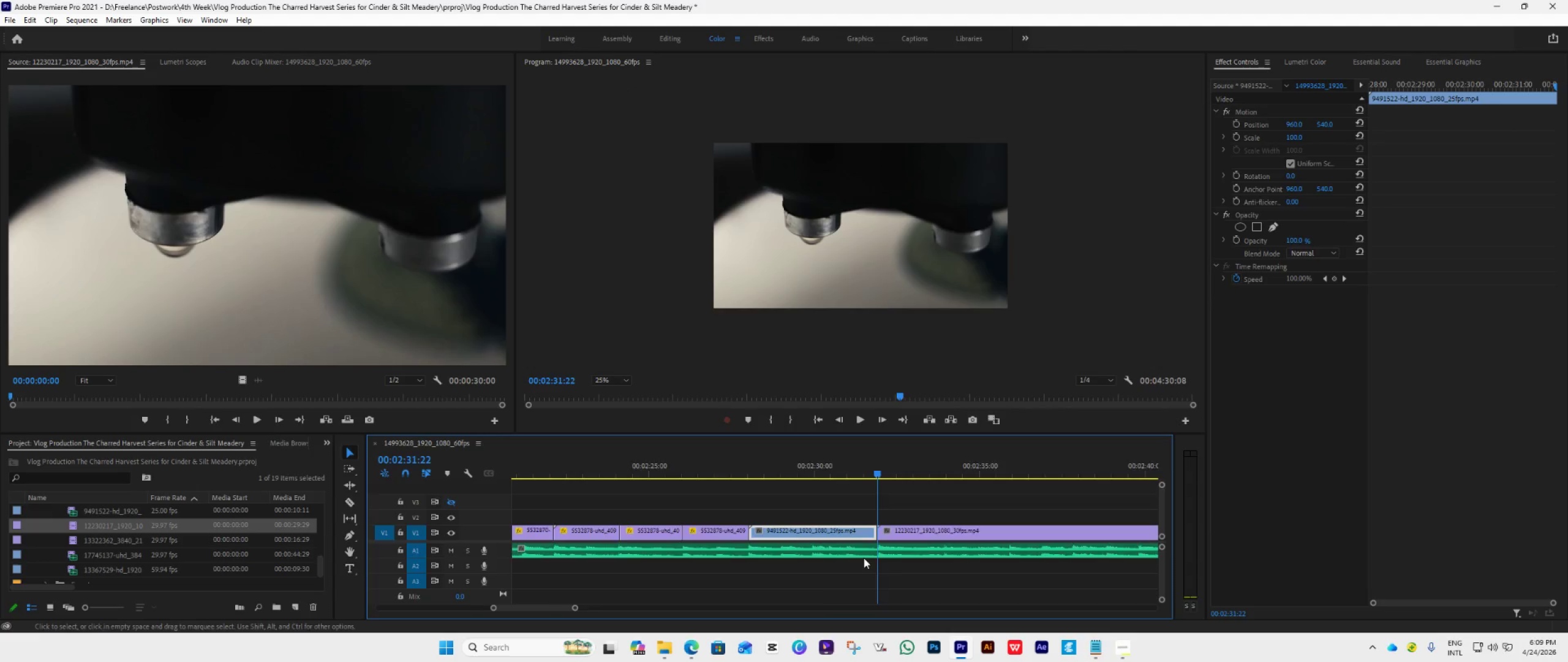 
key(Space)
 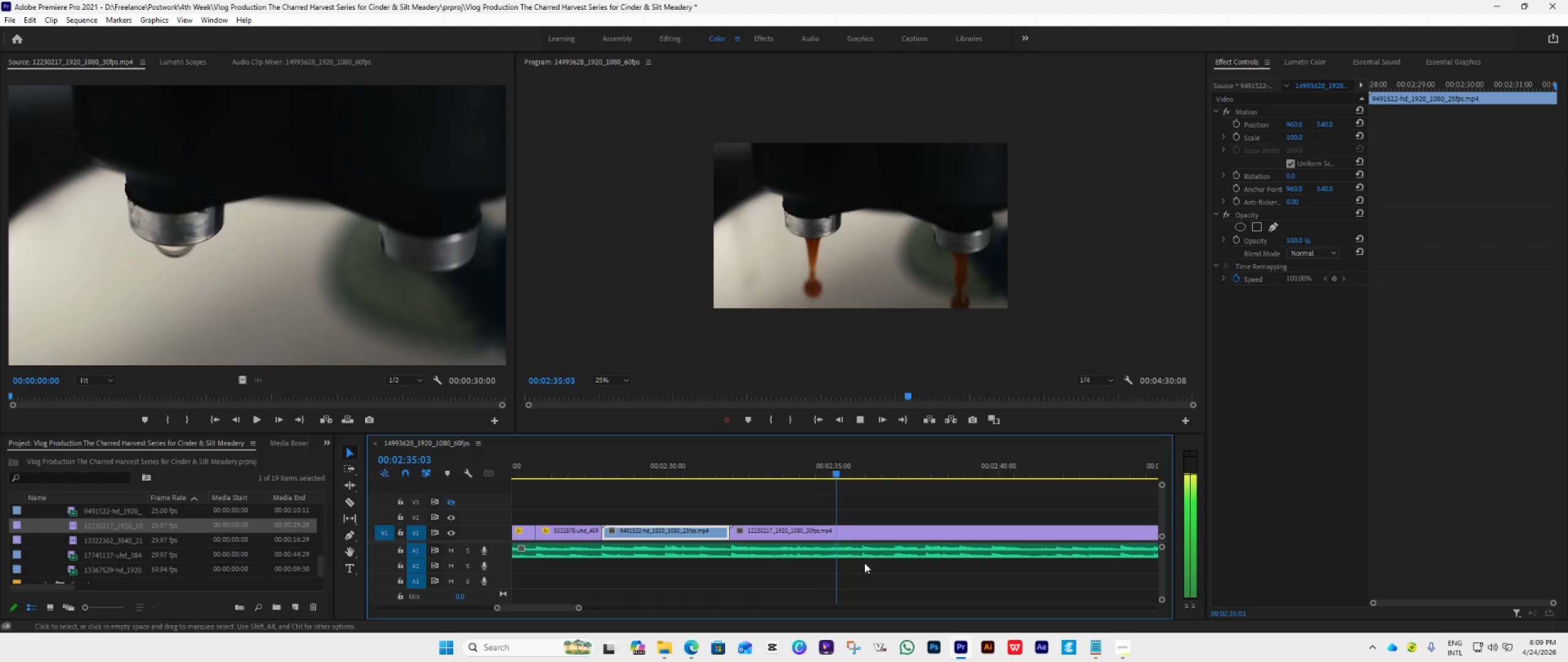 
scroll: coordinate [864, 563], scroll_direction: down, amount: 8.0
 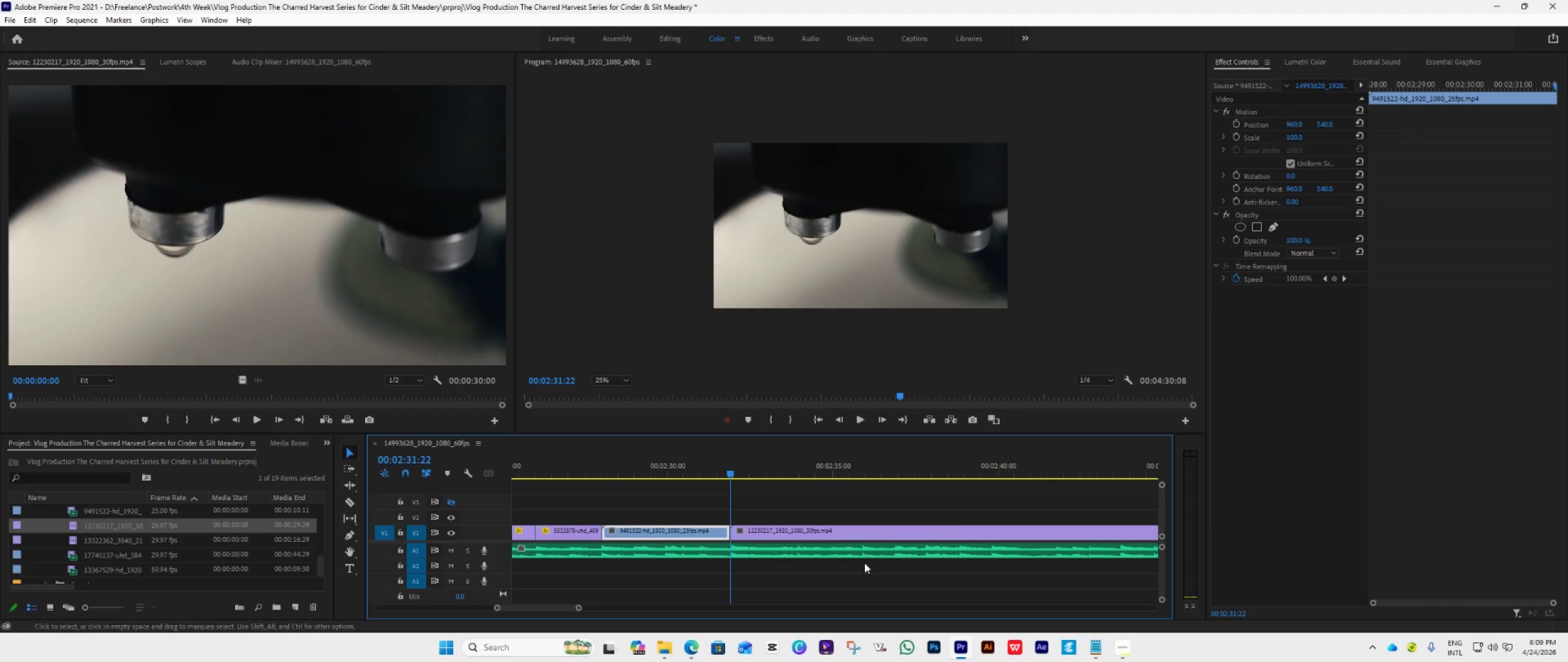 
key(Space)
 